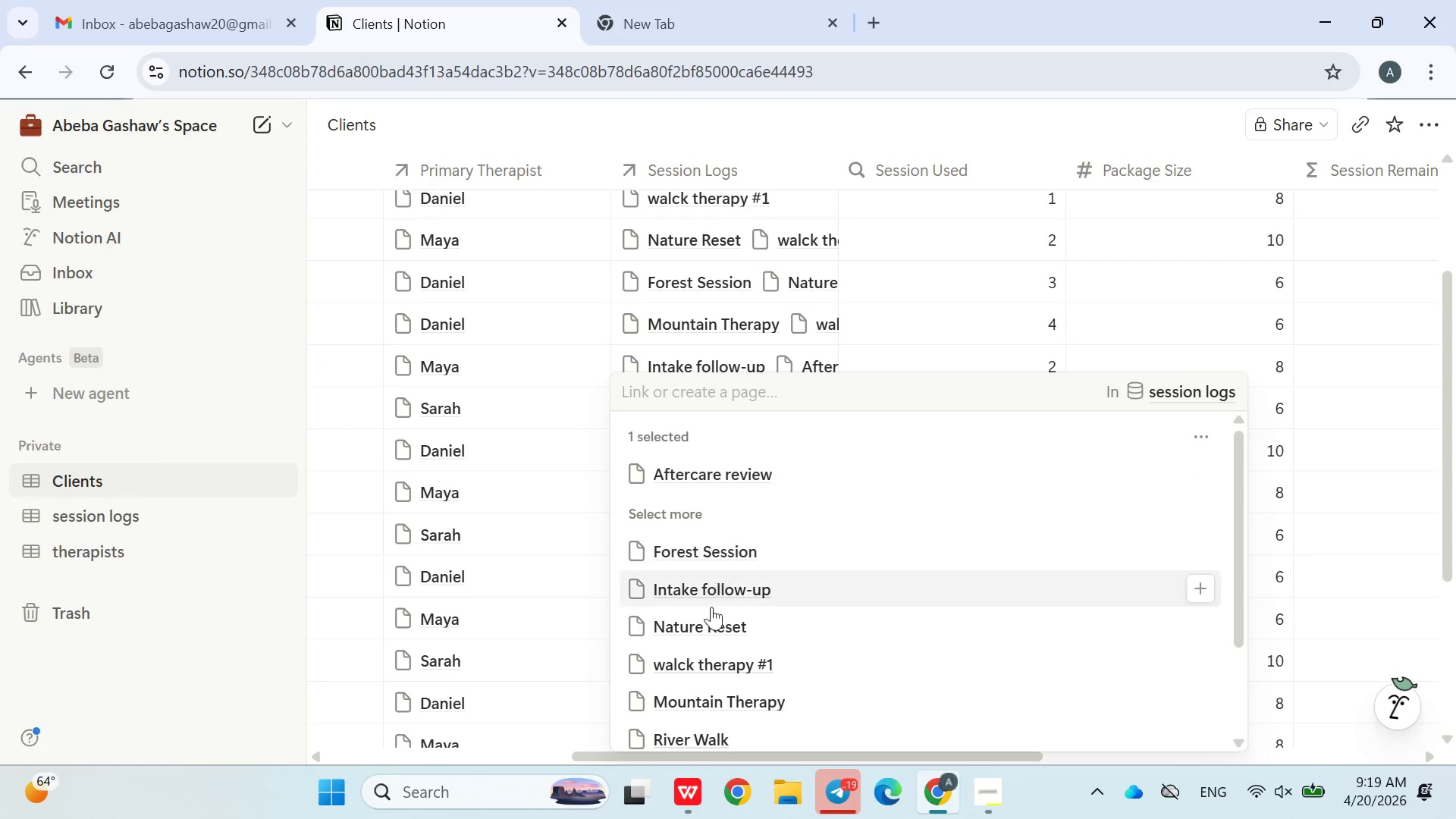 
left_click([711, 626])
 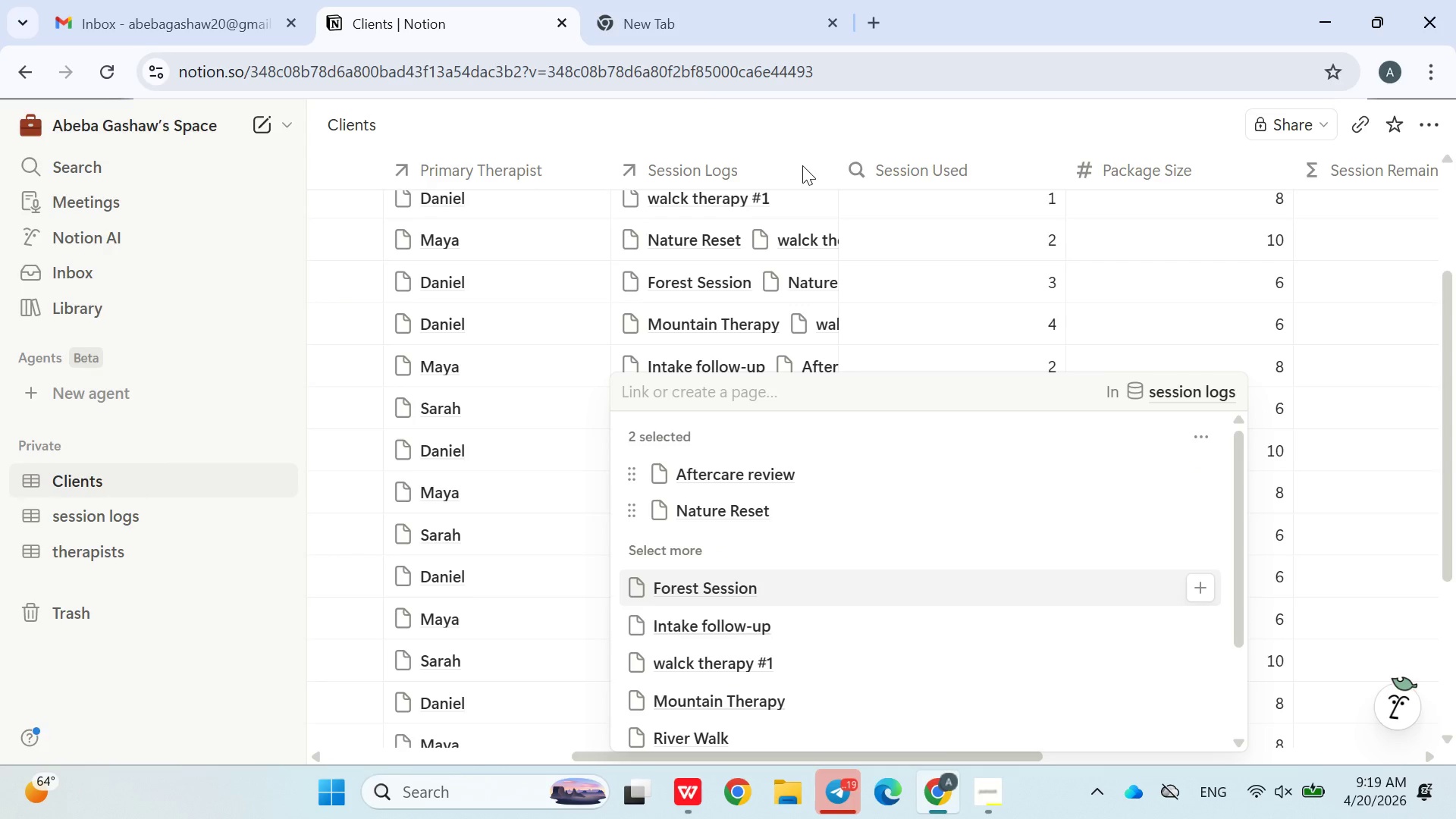 
left_click([808, 148])
 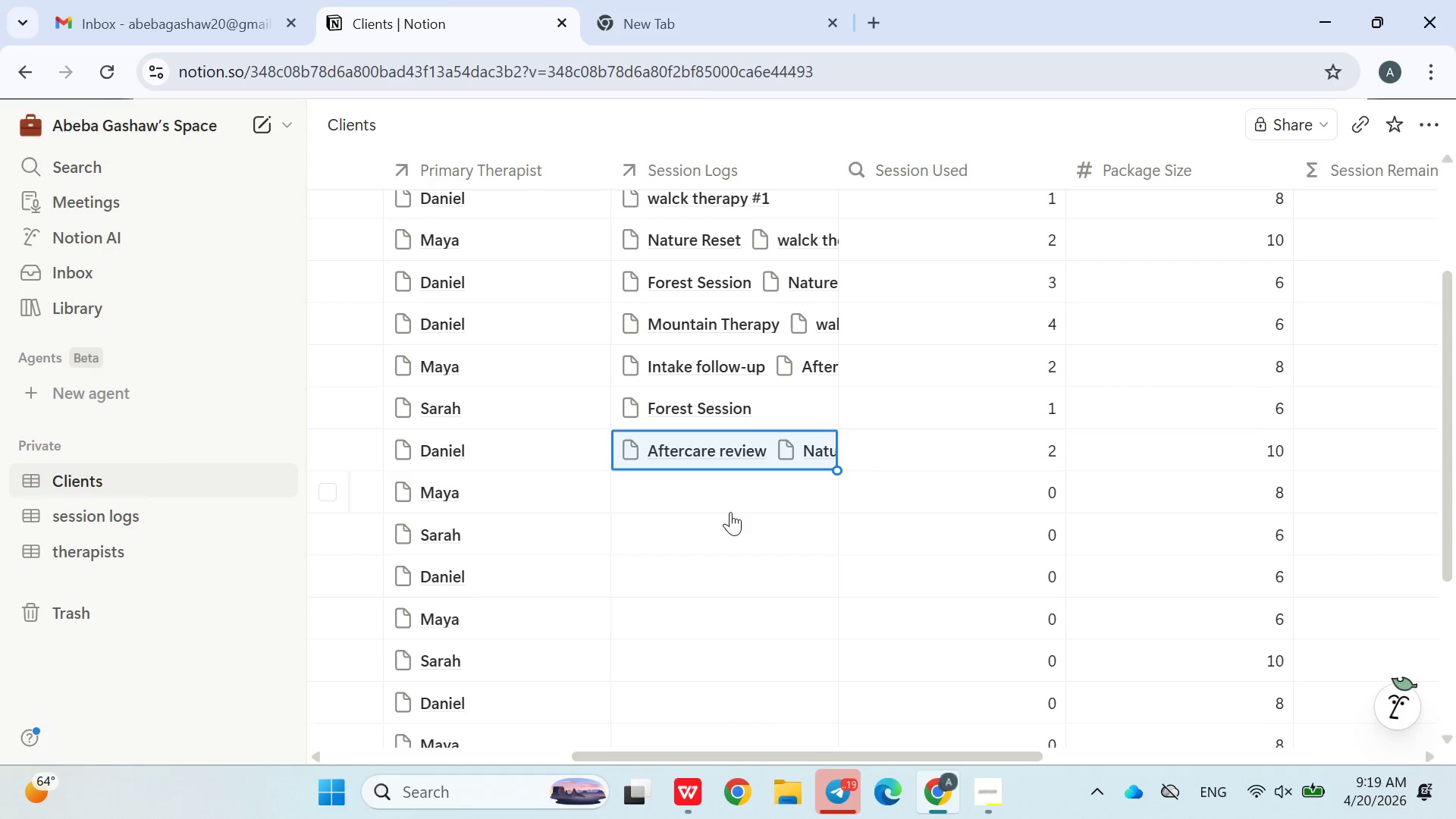 
left_click([726, 504])
 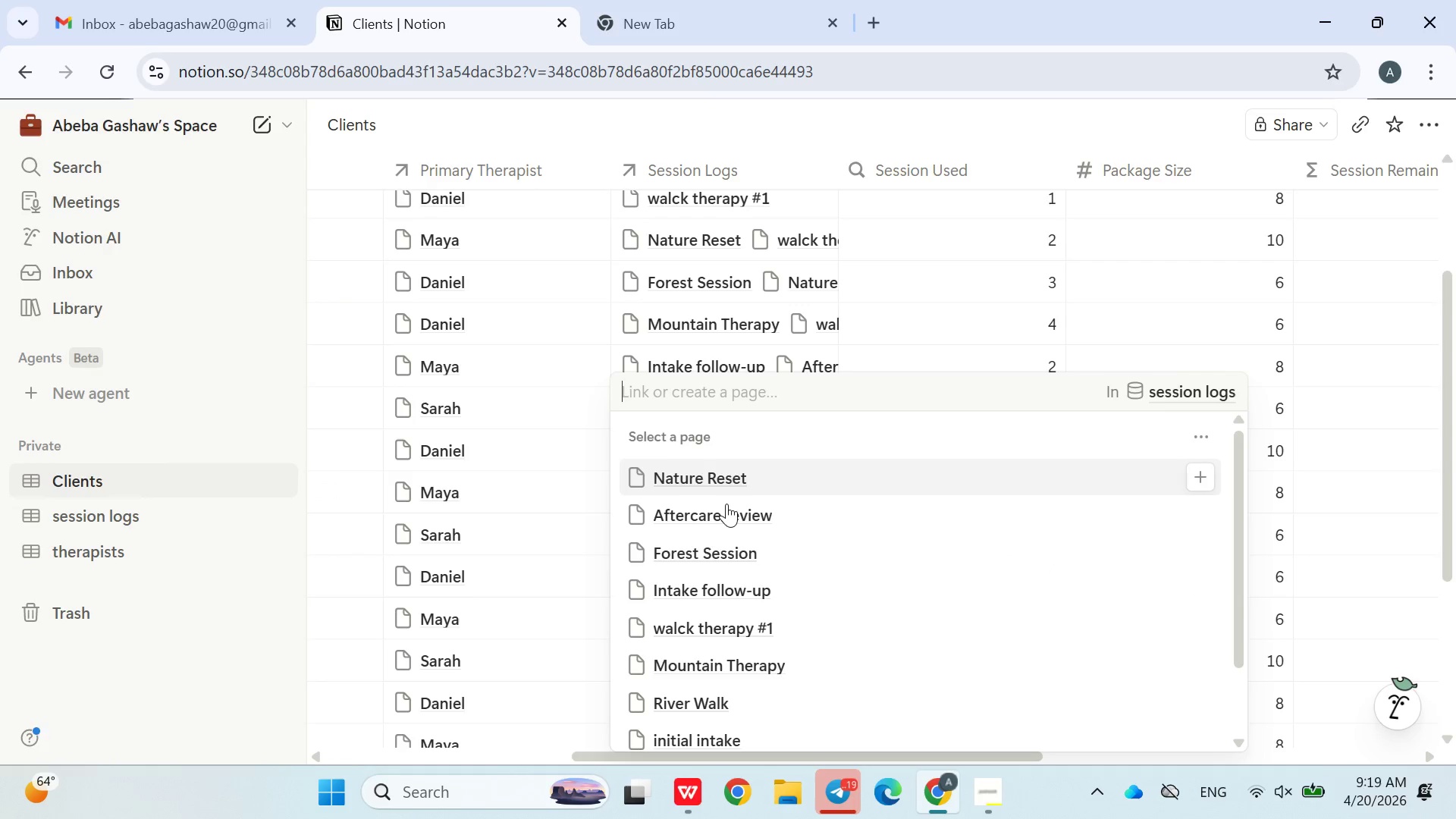 
left_click_drag(start_coordinate=[734, 505], to_coordinate=[742, 513])
 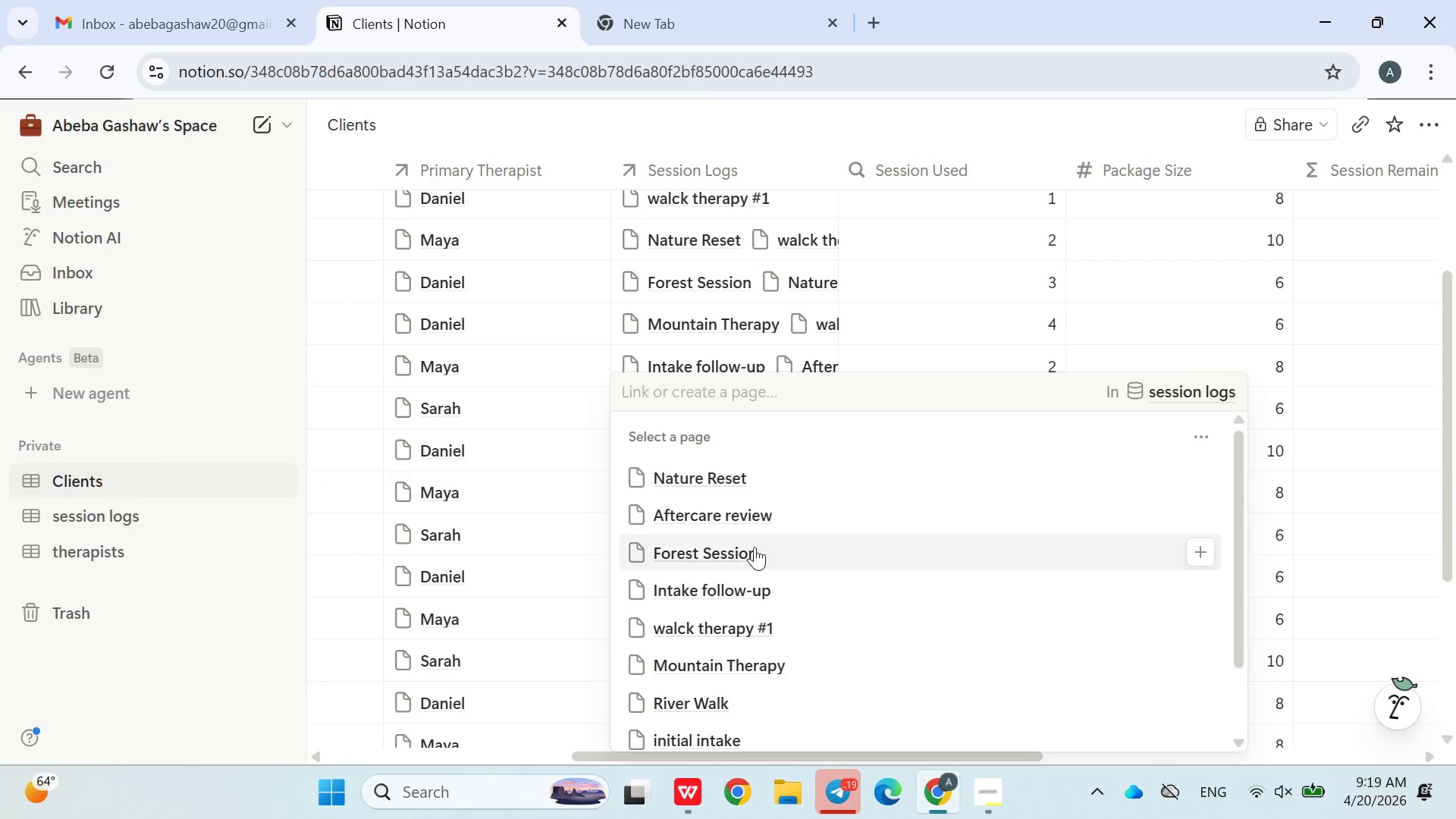 
left_click_drag(start_coordinate=[745, 517], to_coordinate=[740, 601])
 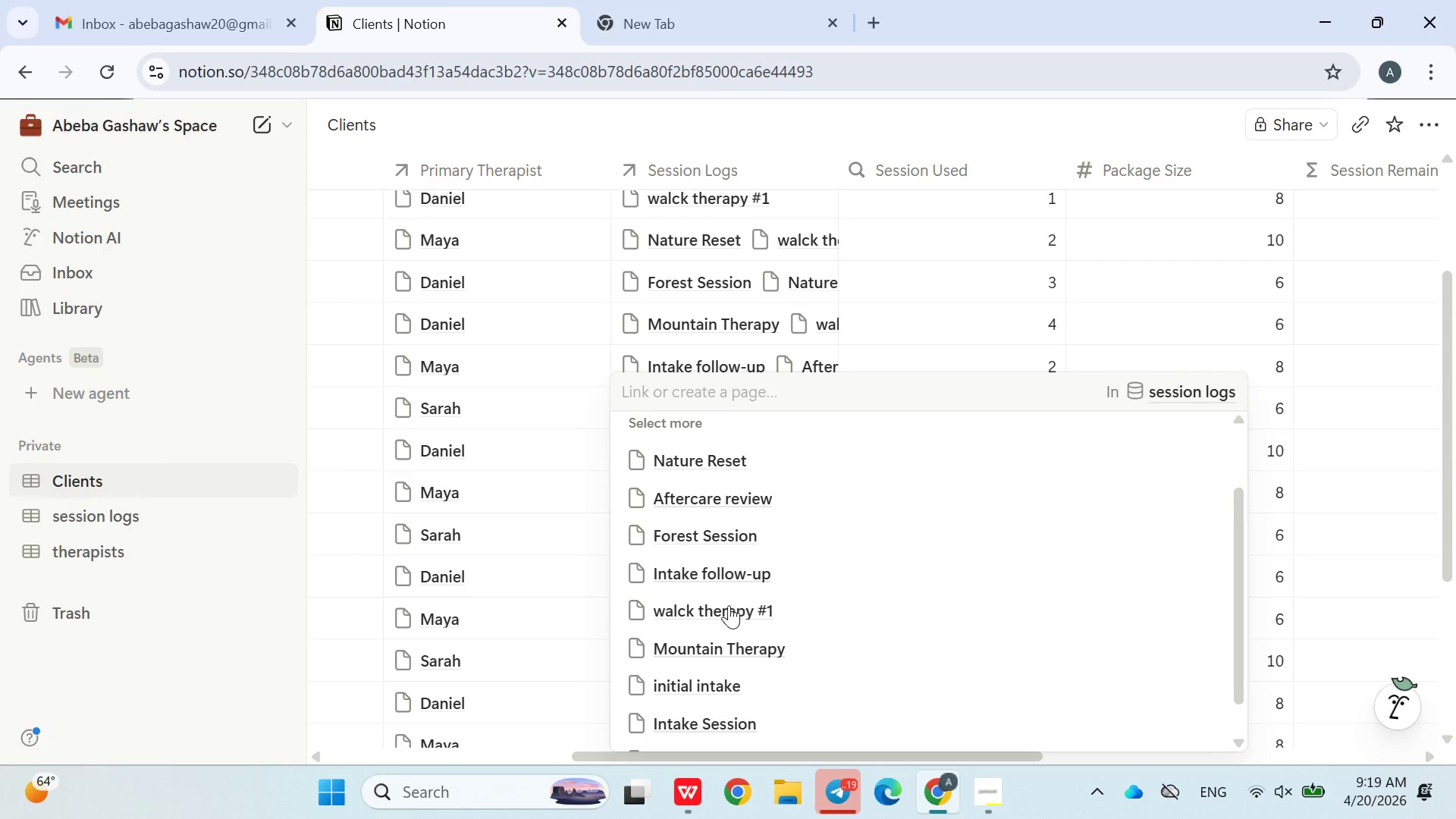 
left_click([740, 601])
 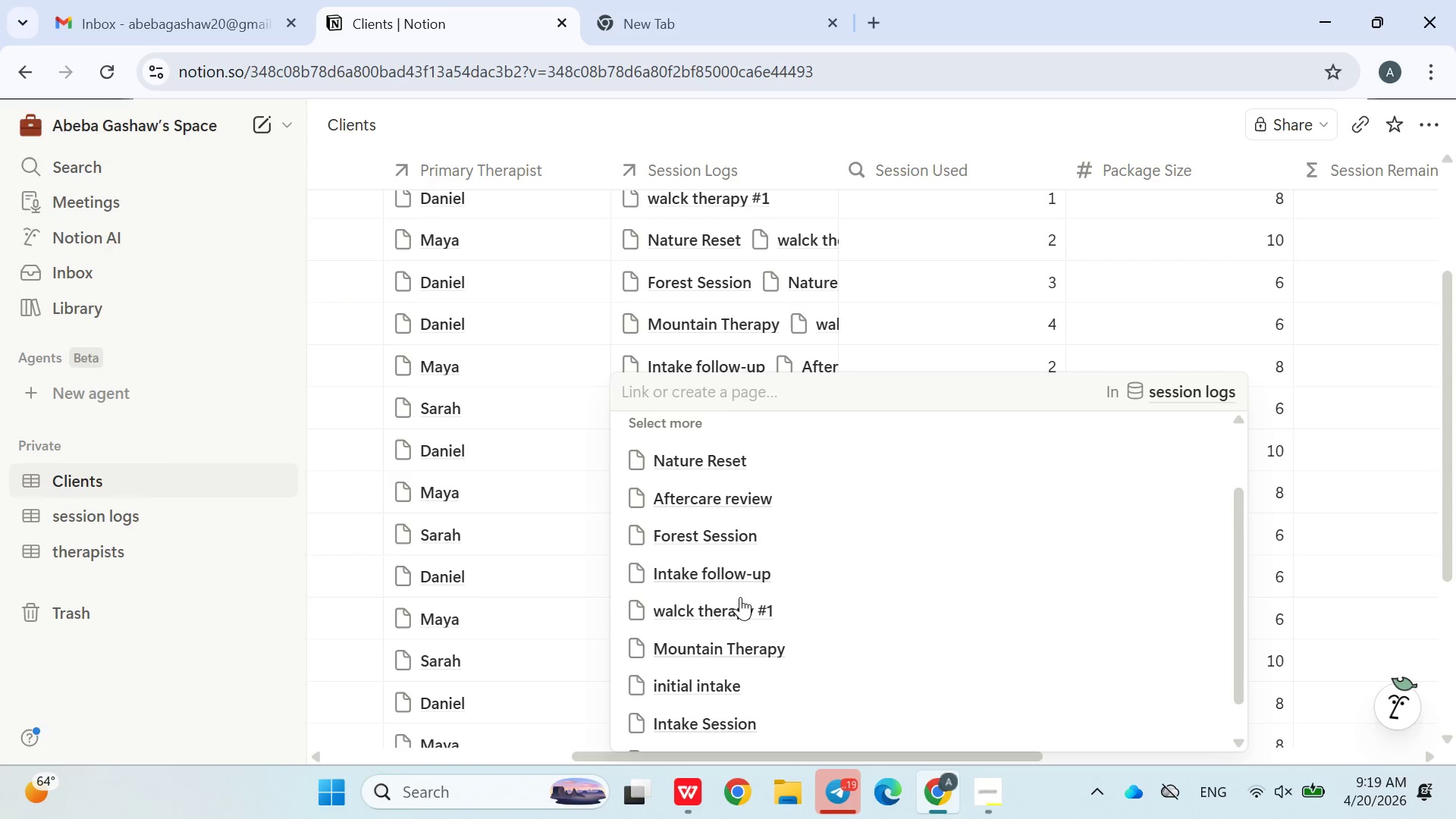 
left_click_drag(start_coordinate=[736, 601], to_coordinate=[726, 608])
 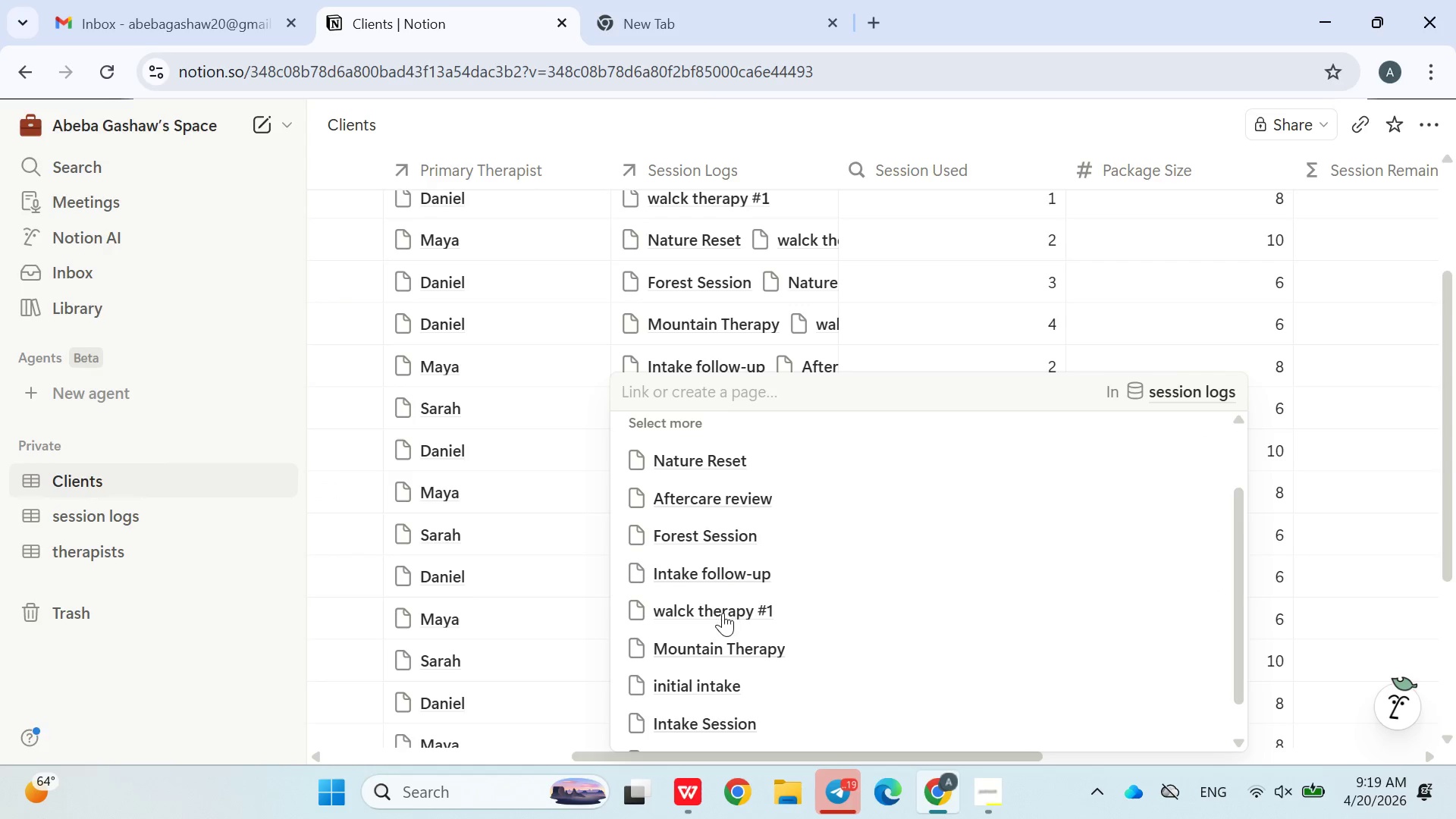 
left_click_drag(start_coordinate=[725, 610], to_coordinate=[715, 639])
 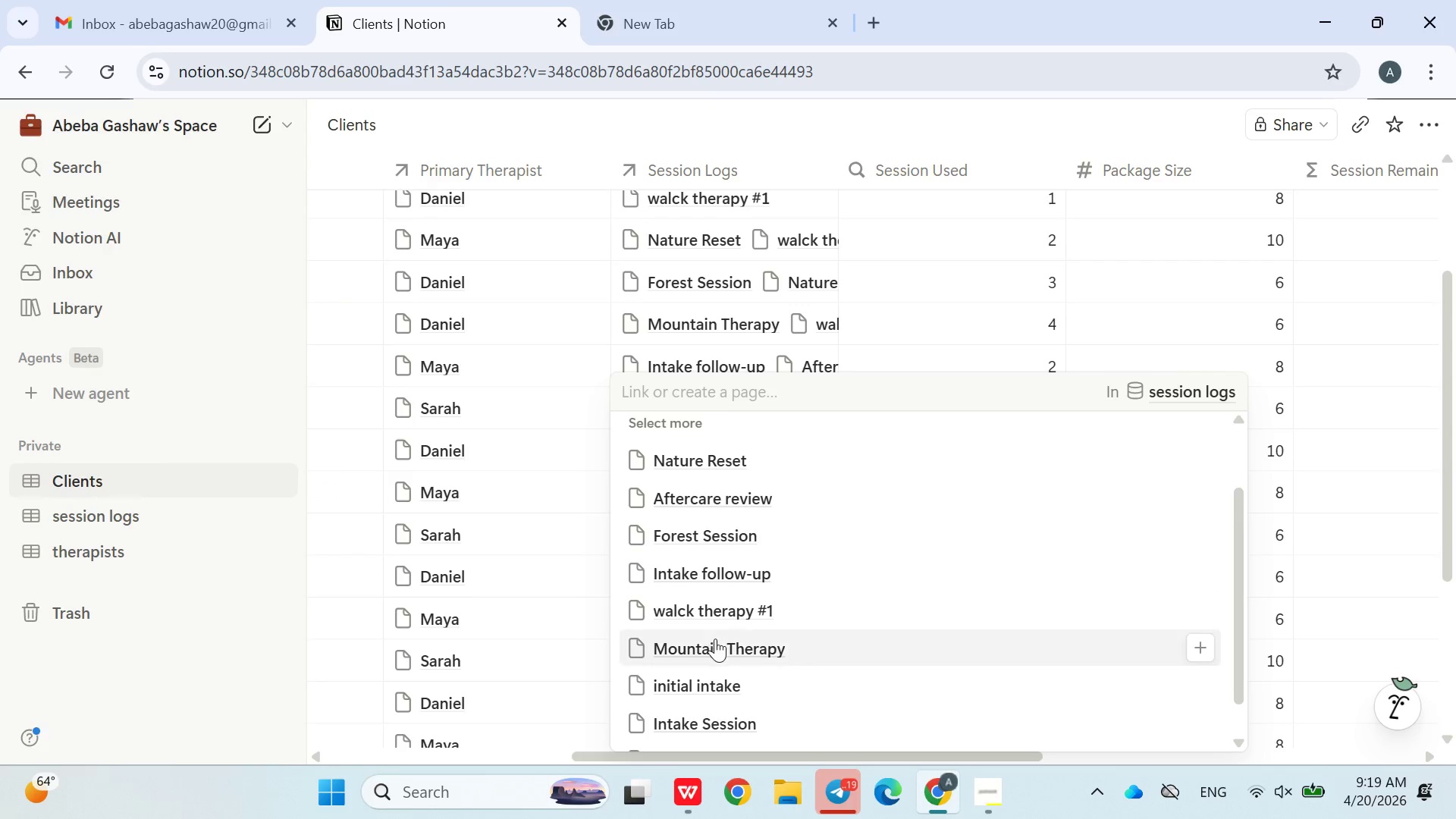 
triple_click([715, 639])
 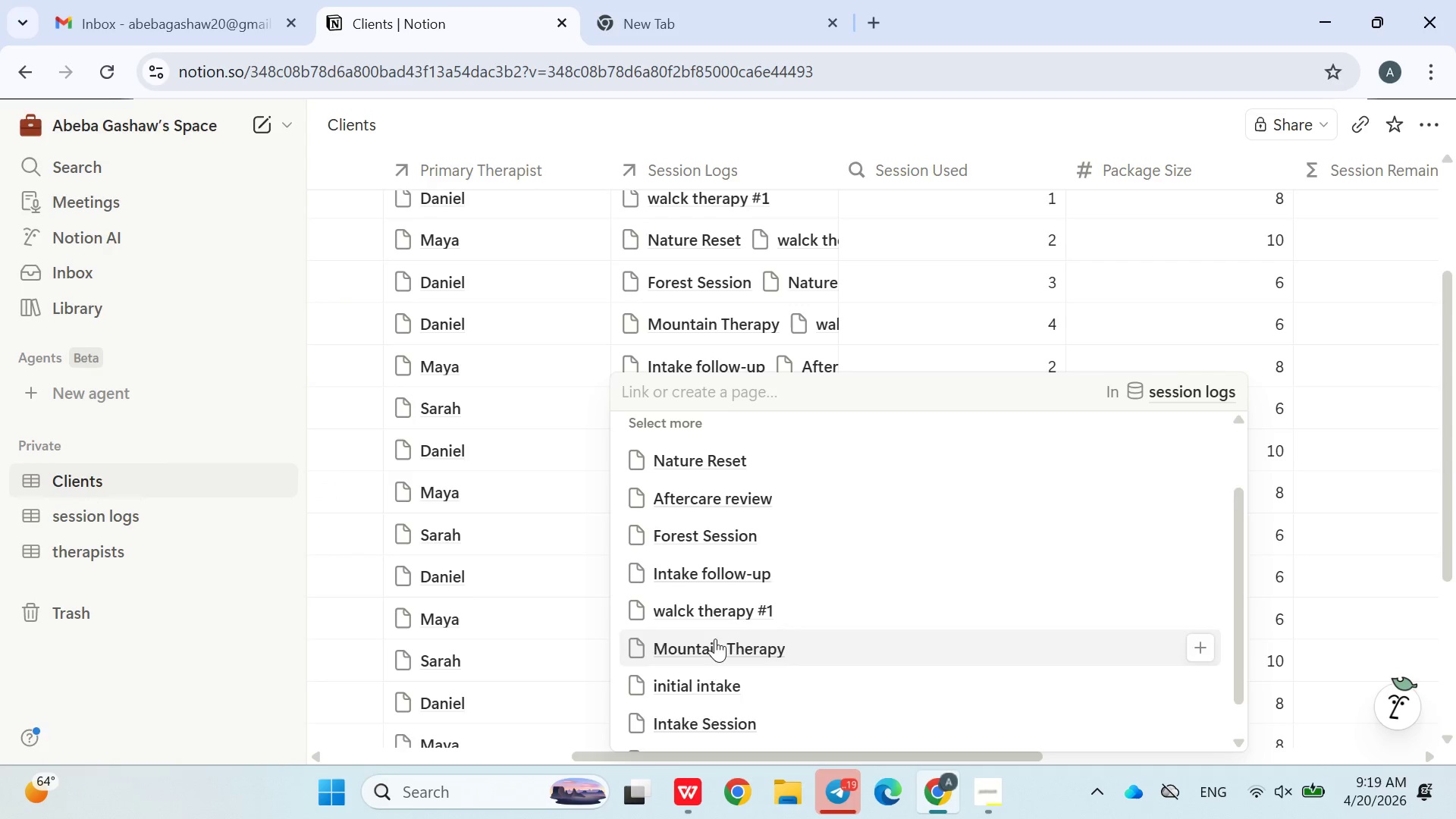 
triple_click([715, 639])
 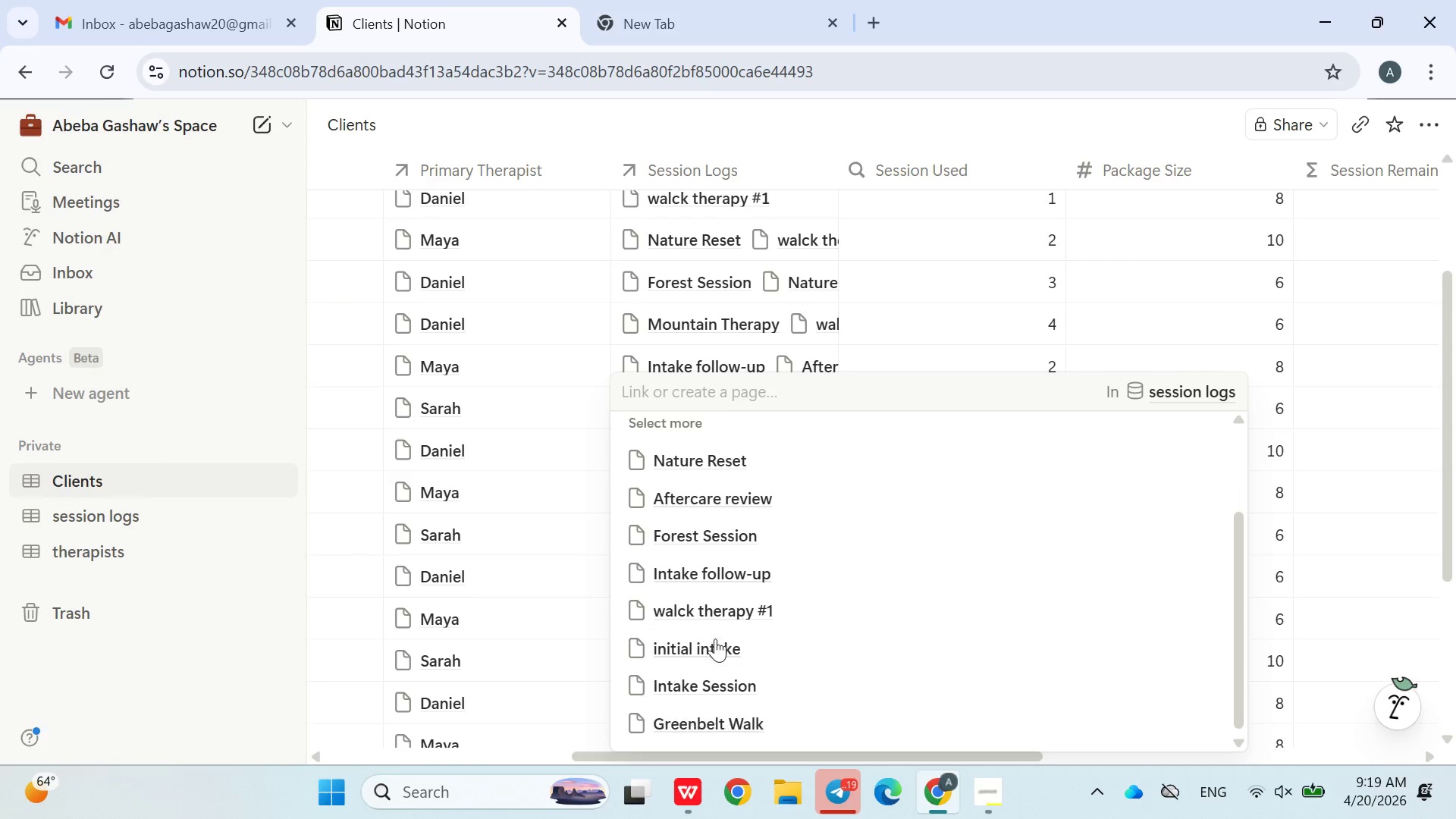 
triple_click([715, 639])
 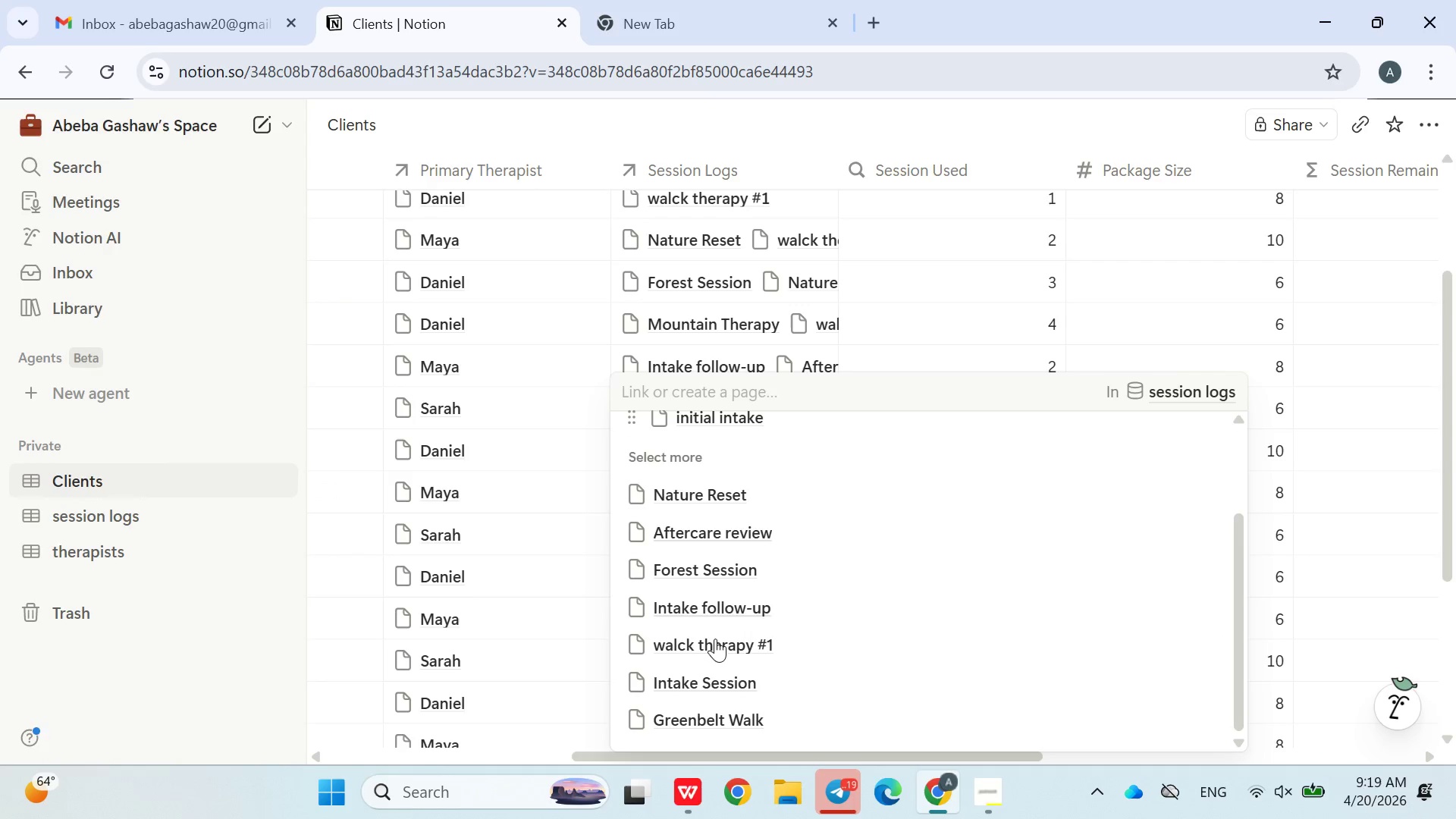 
left_click_drag(start_coordinate=[720, 599], to_coordinate=[898, 114])
 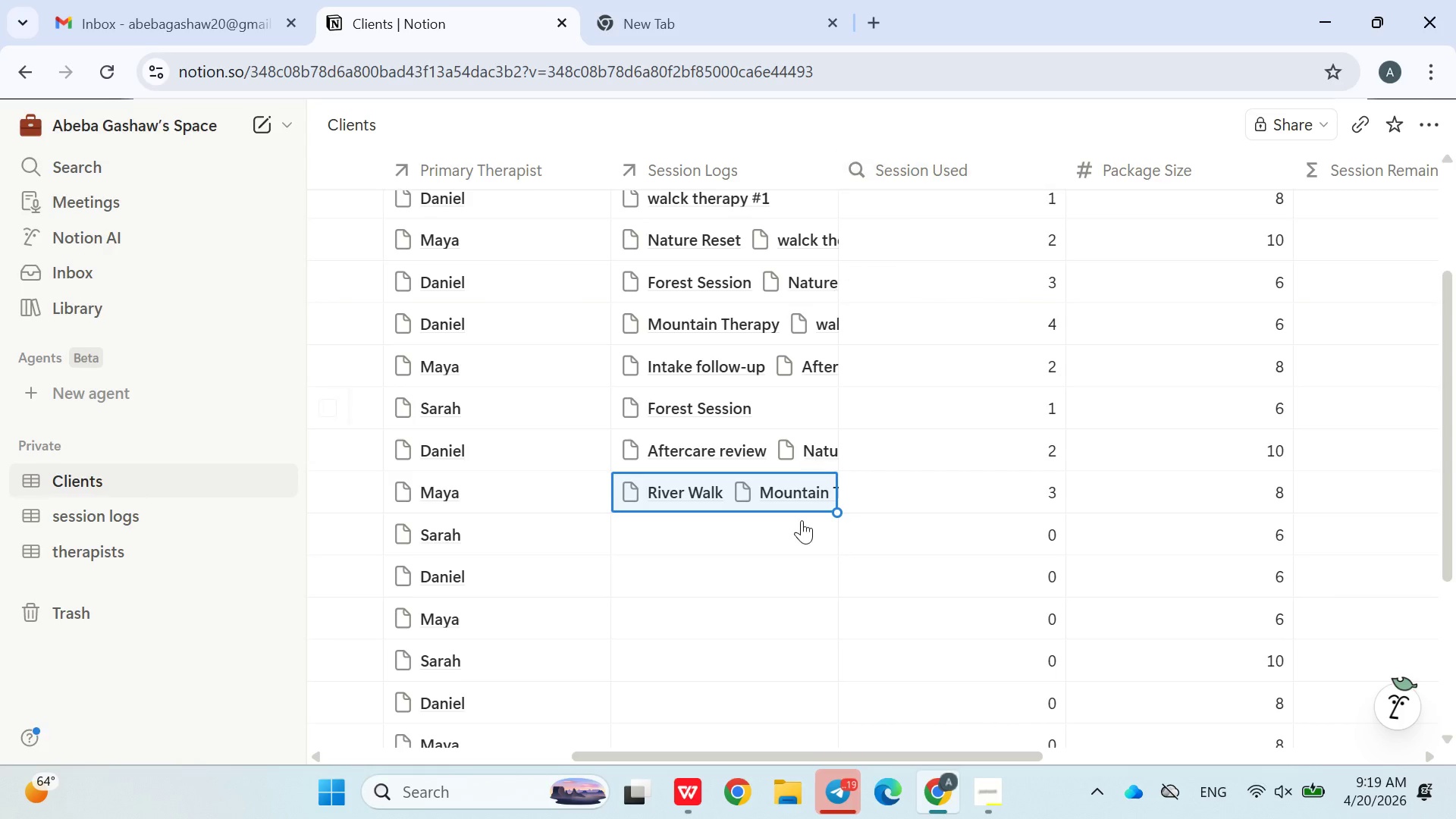 
left_click([898, 114])
 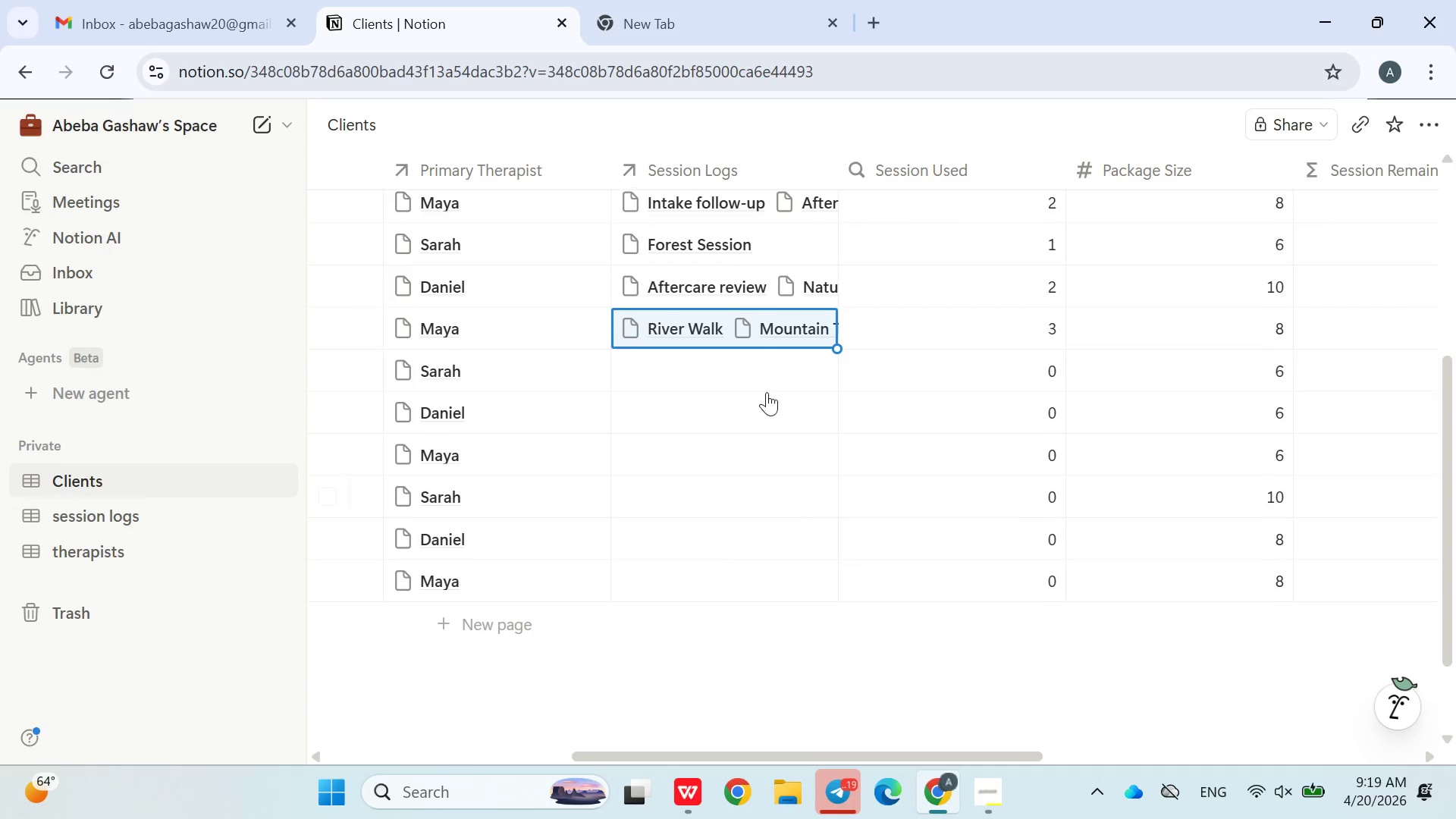 
left_click([760, 371])
 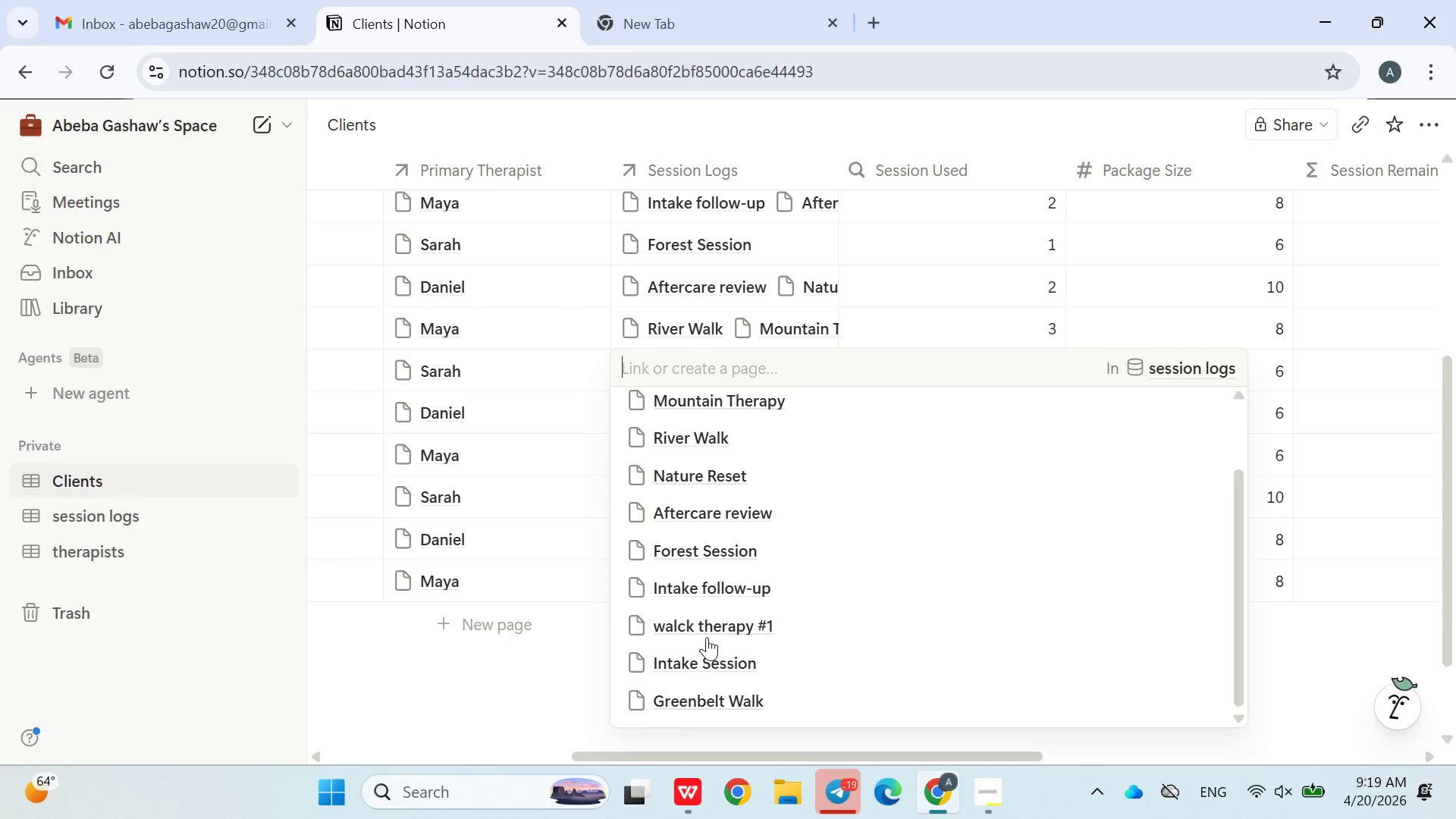 
left_click([722, 662])
 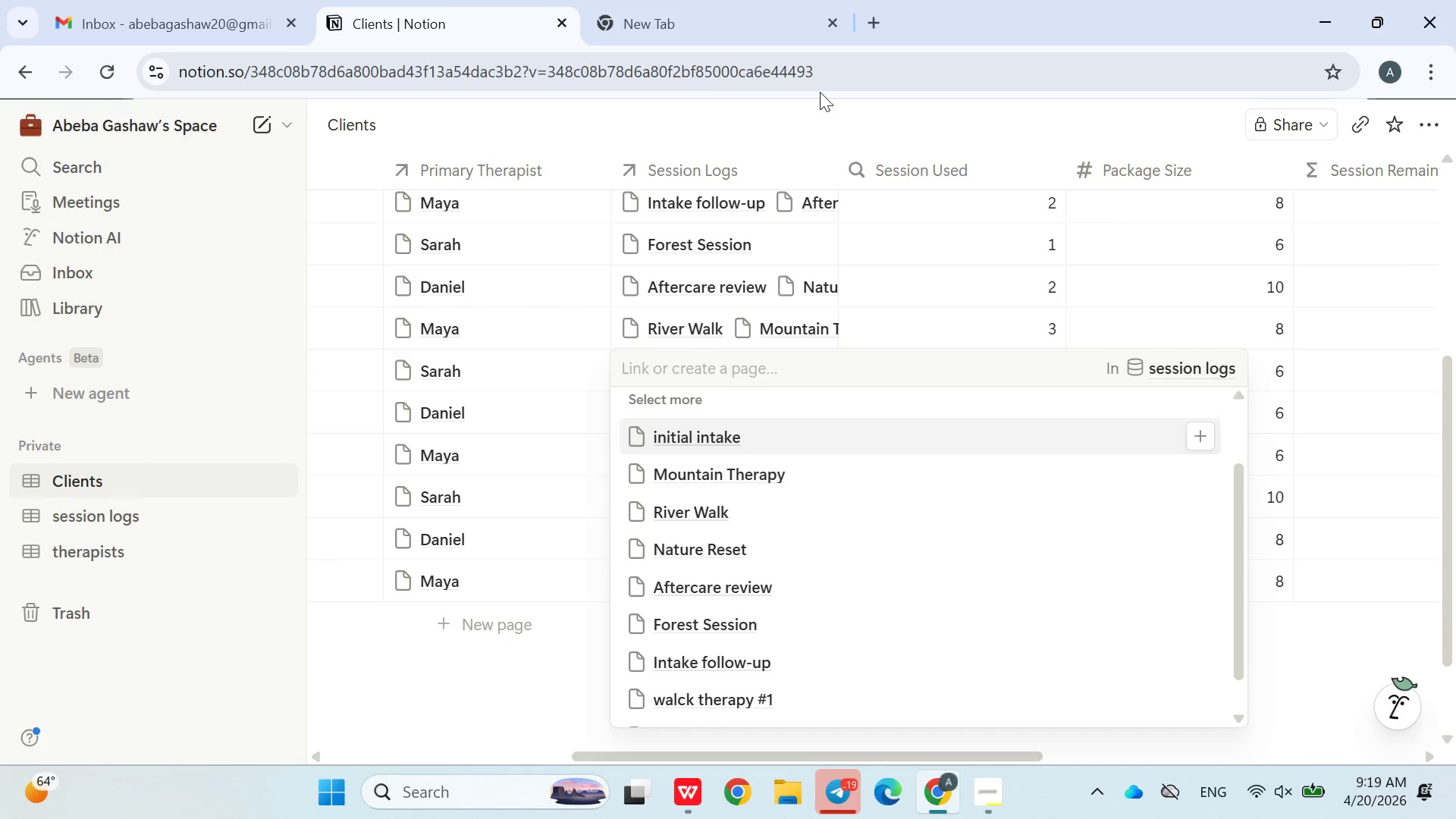 
left_click([811, 126])
 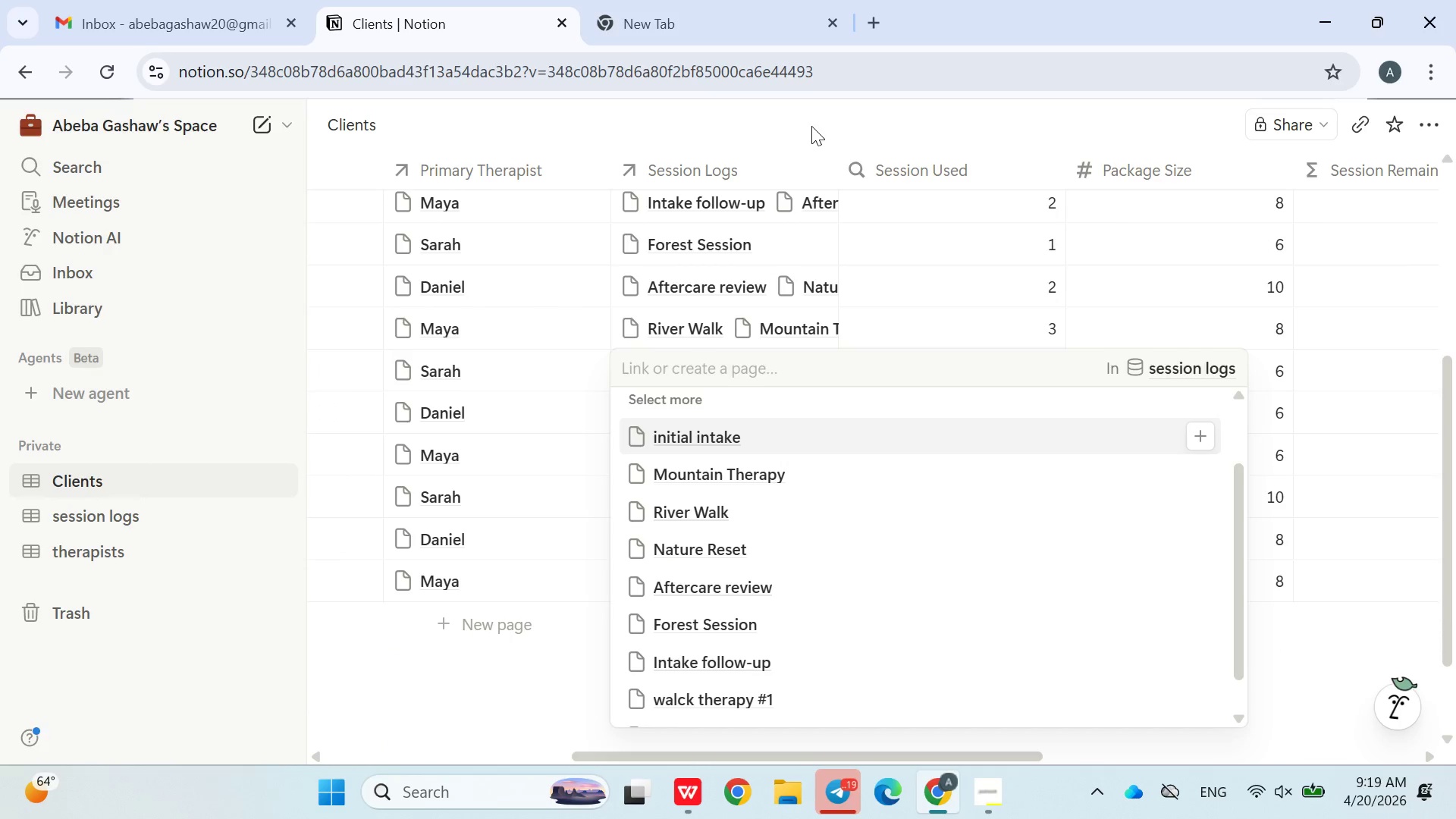 
left_click_drag(start_coordinate=[811, 126], to_coordinate=[733, 418])
 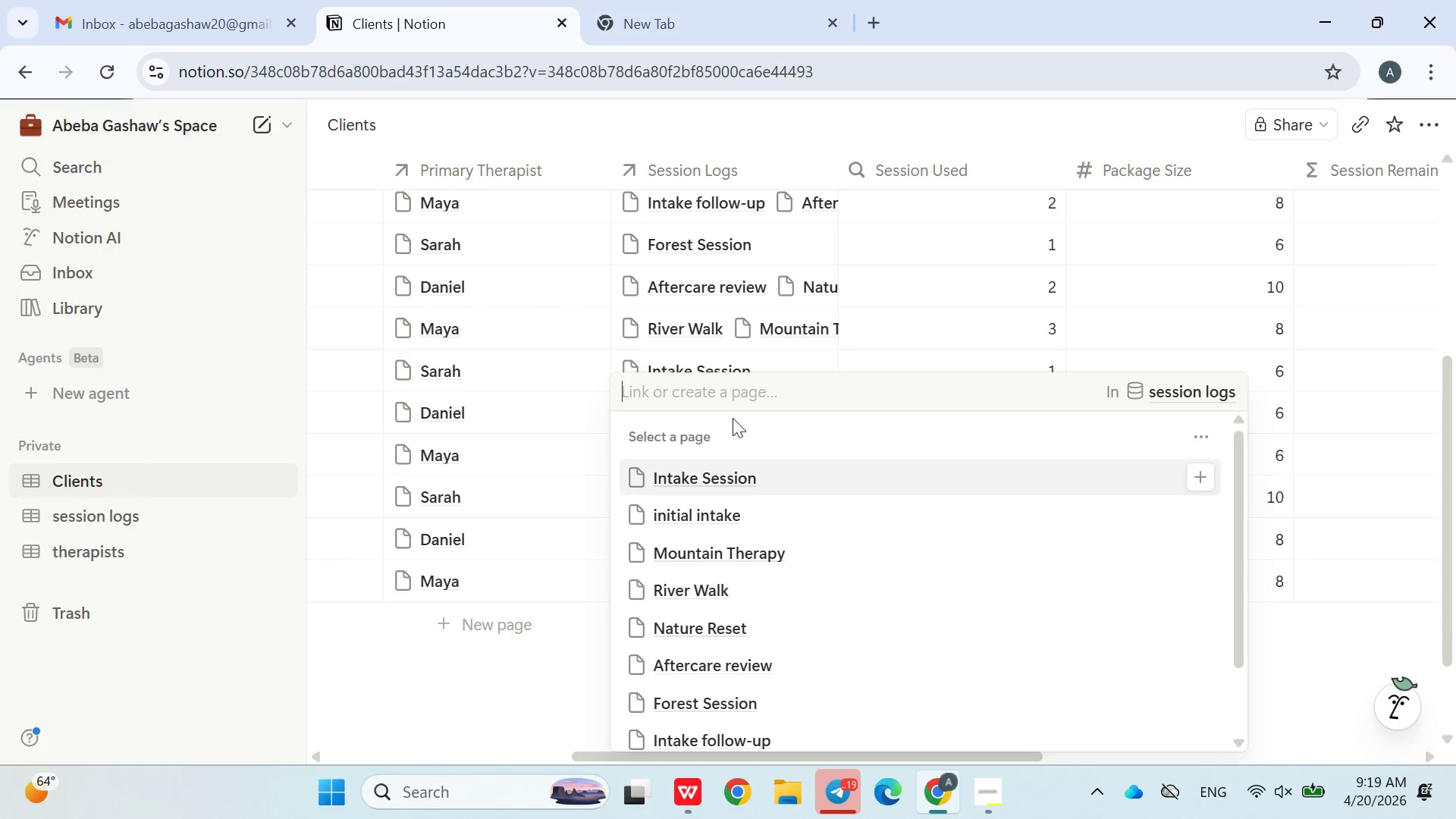 
left_click([733, 418])
 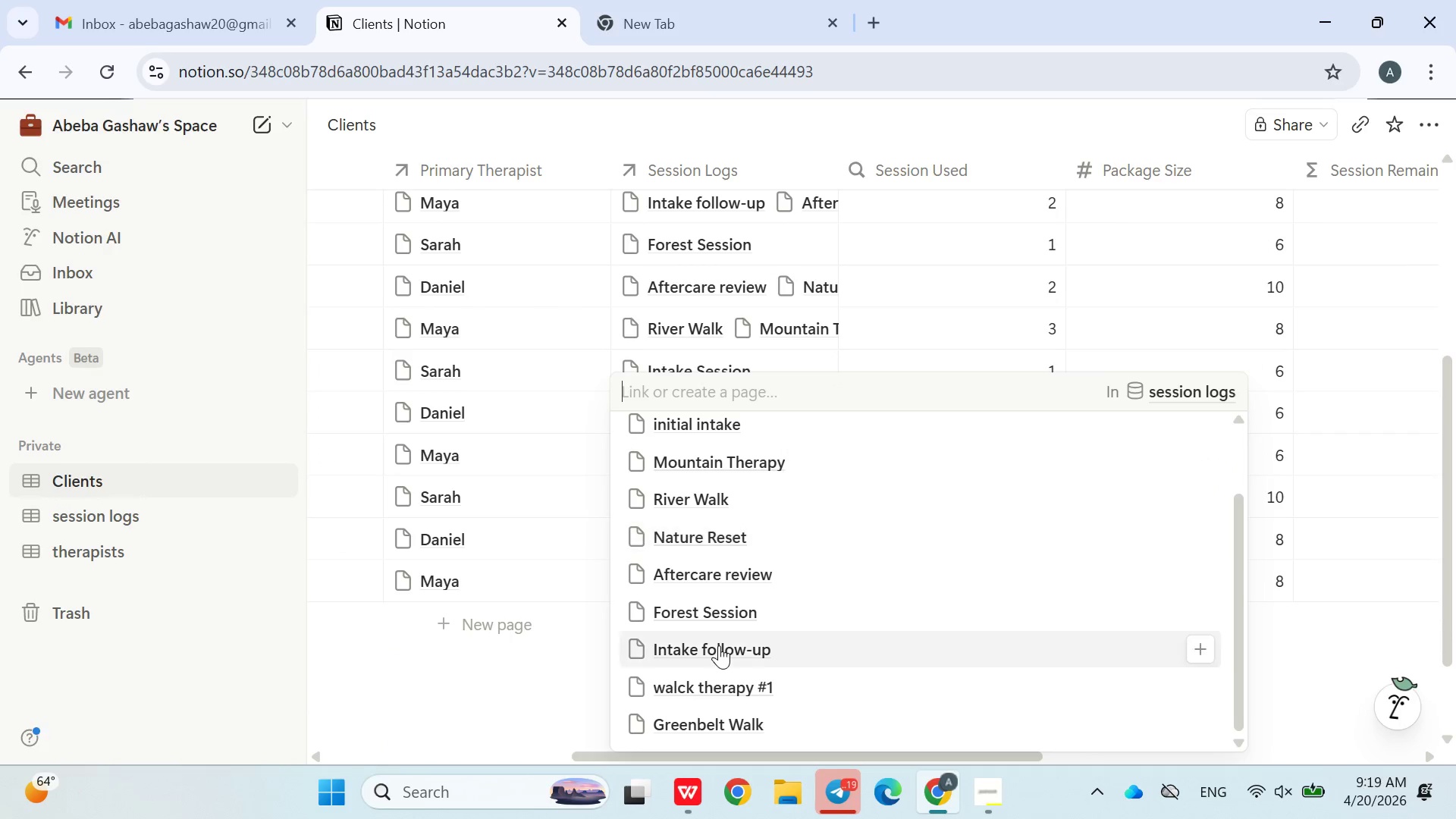 
left_click([733, 418])
 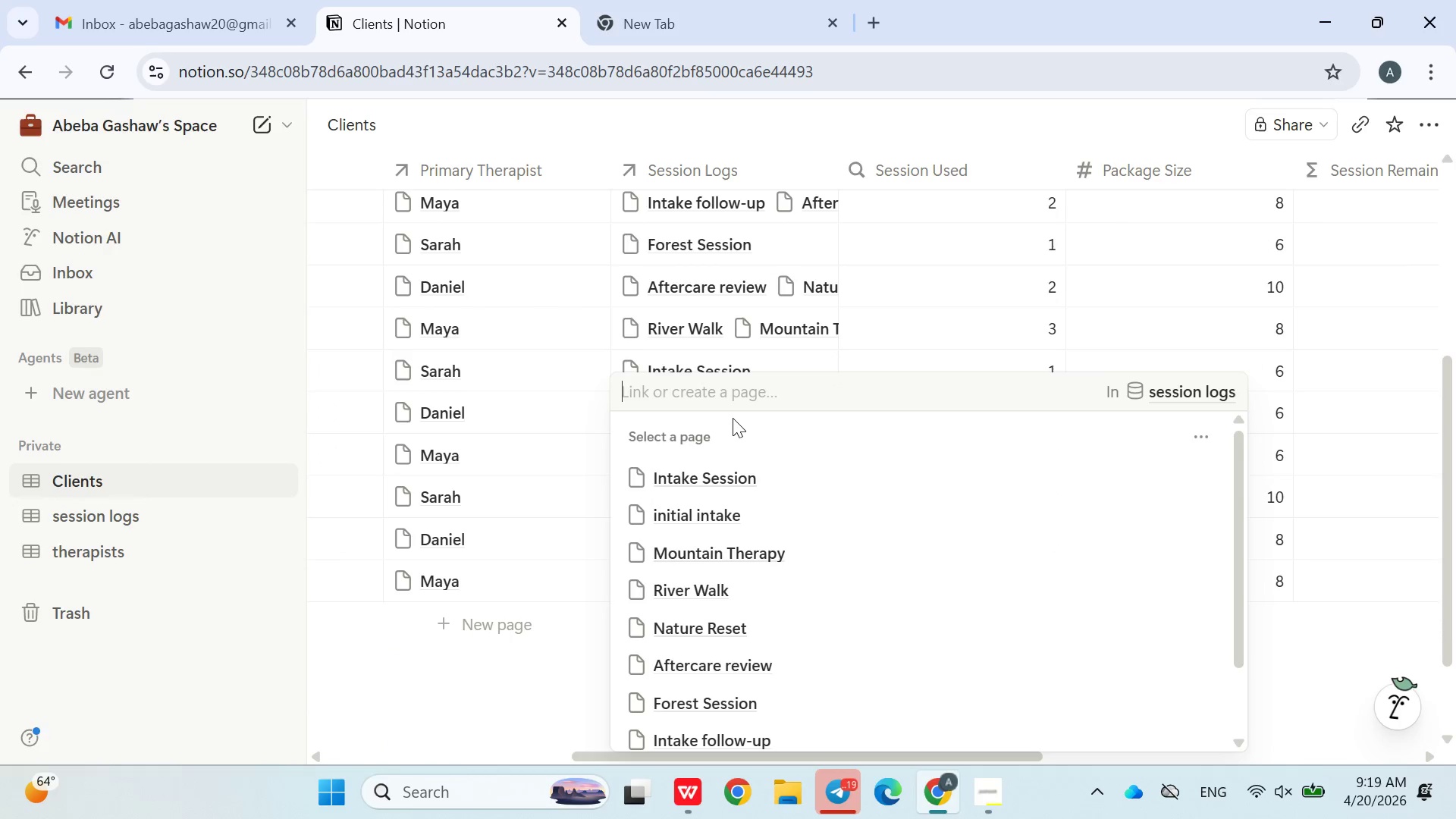 
double_click([725, 717])
 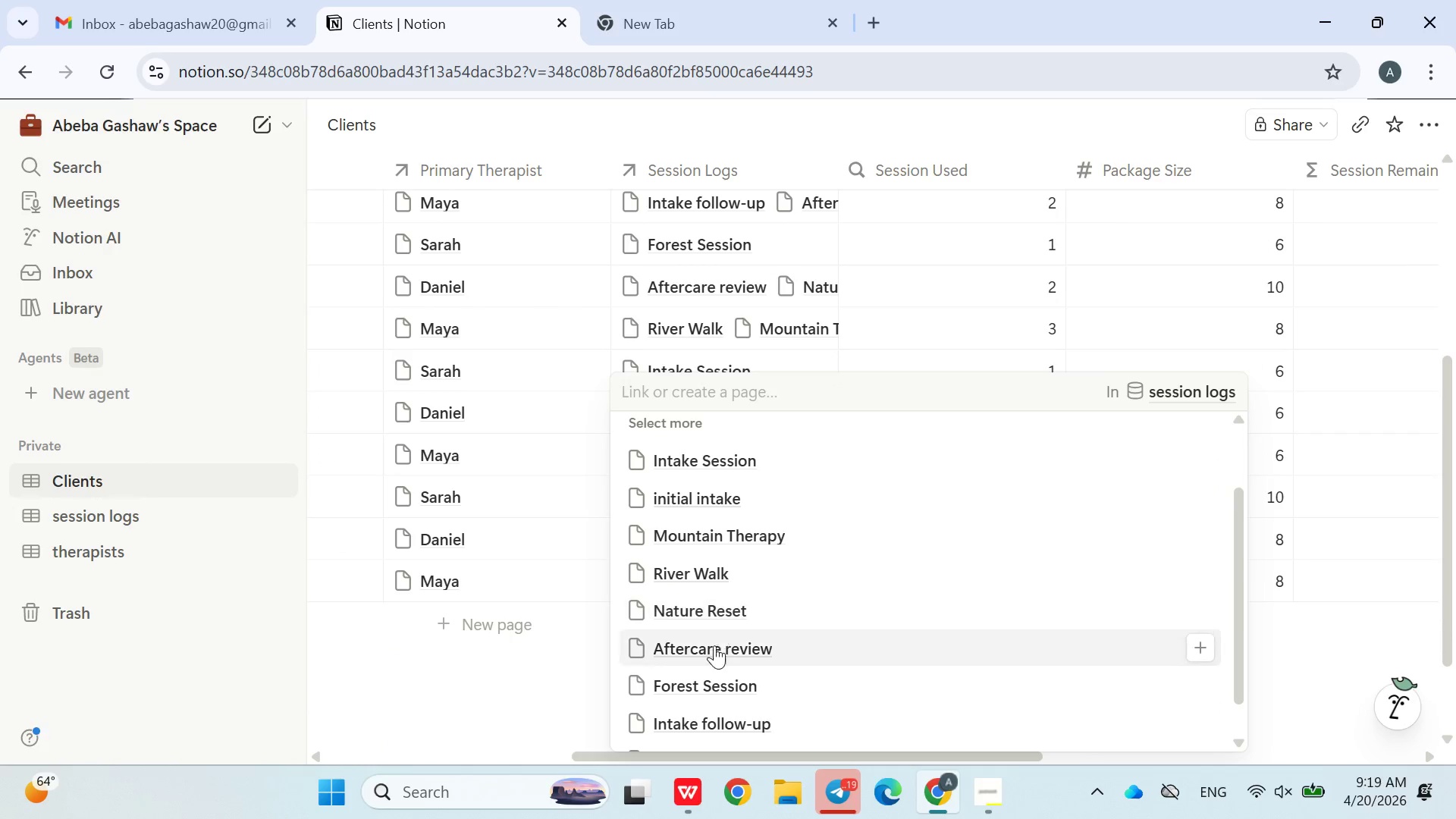 
left_click([709, 687])
 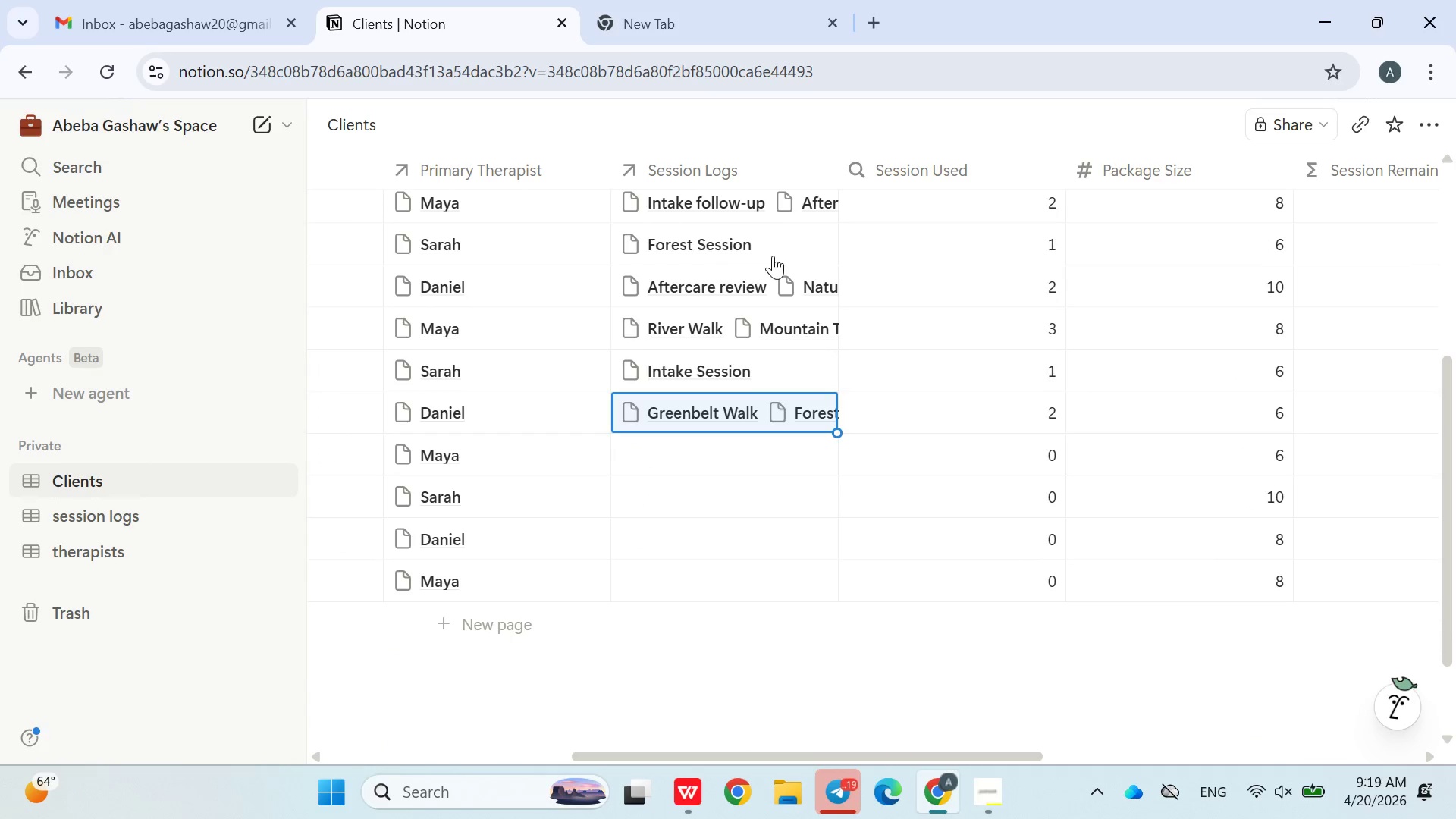 
left_click([709, 687])
 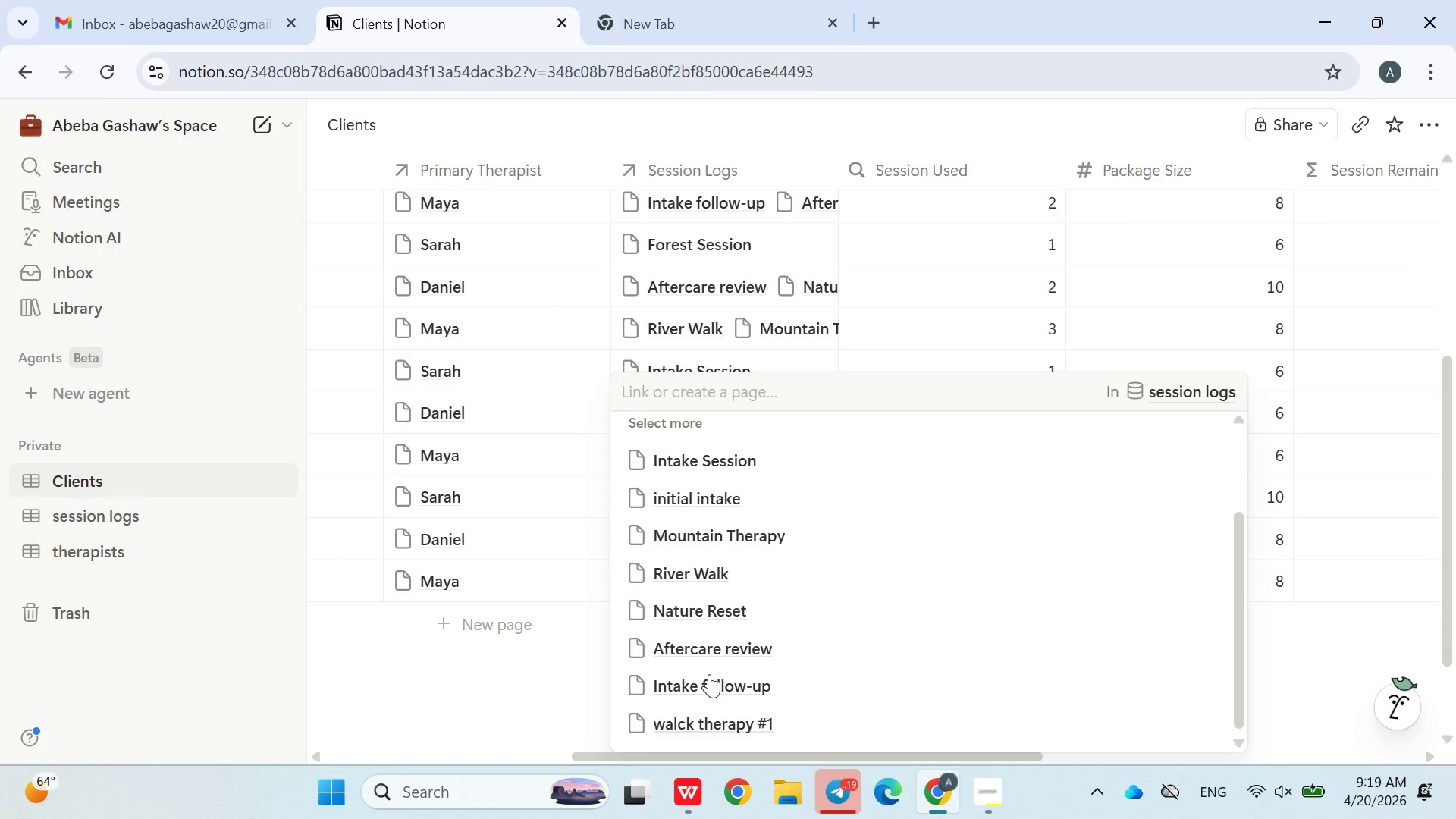 
left_click_drag(start_coordinate=[709, 674], to_coordinate=[755, 335])
 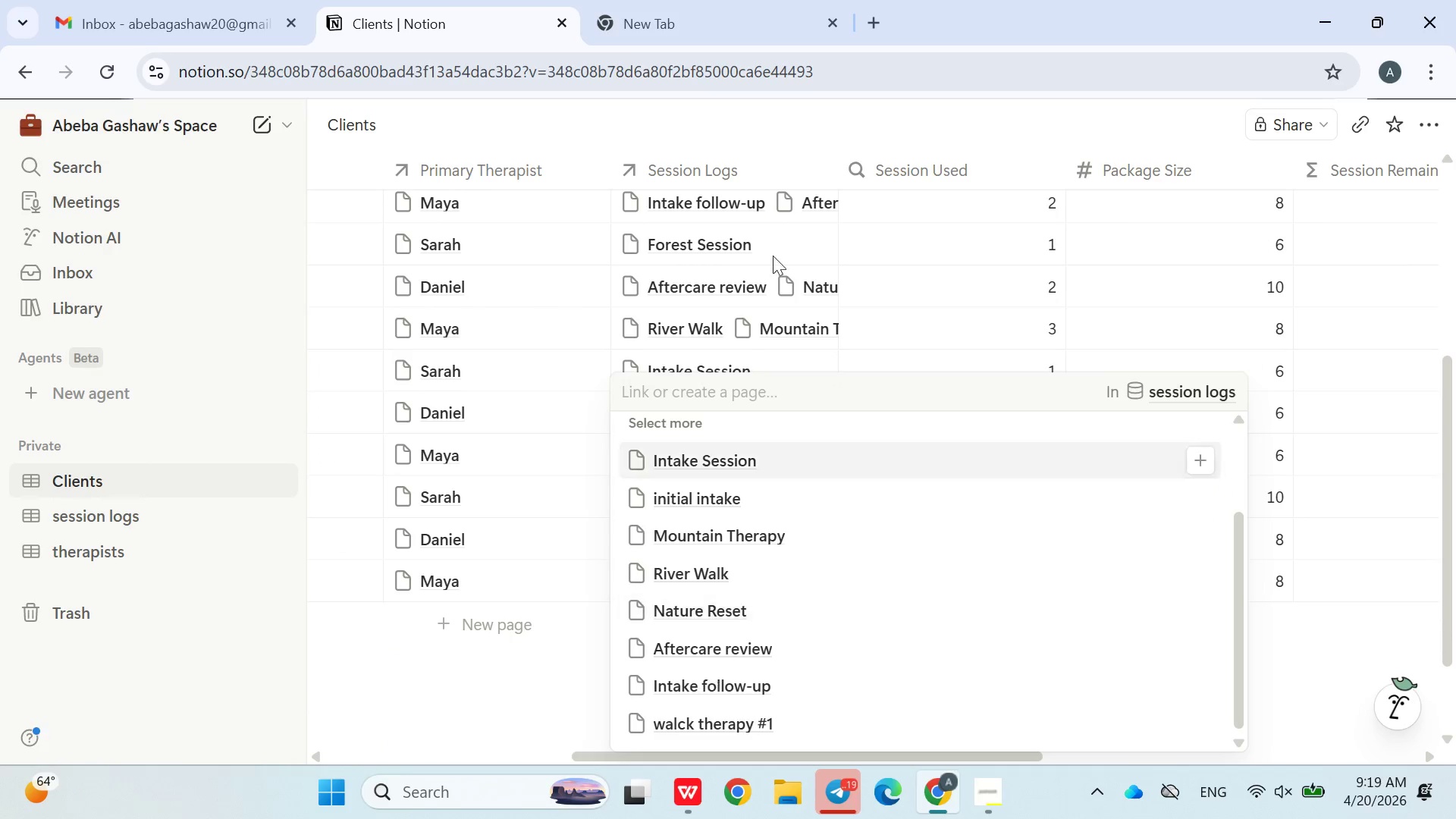 
left_click_drag(start_coordinate=[758, 312], to_coordinate=[769, 268])
 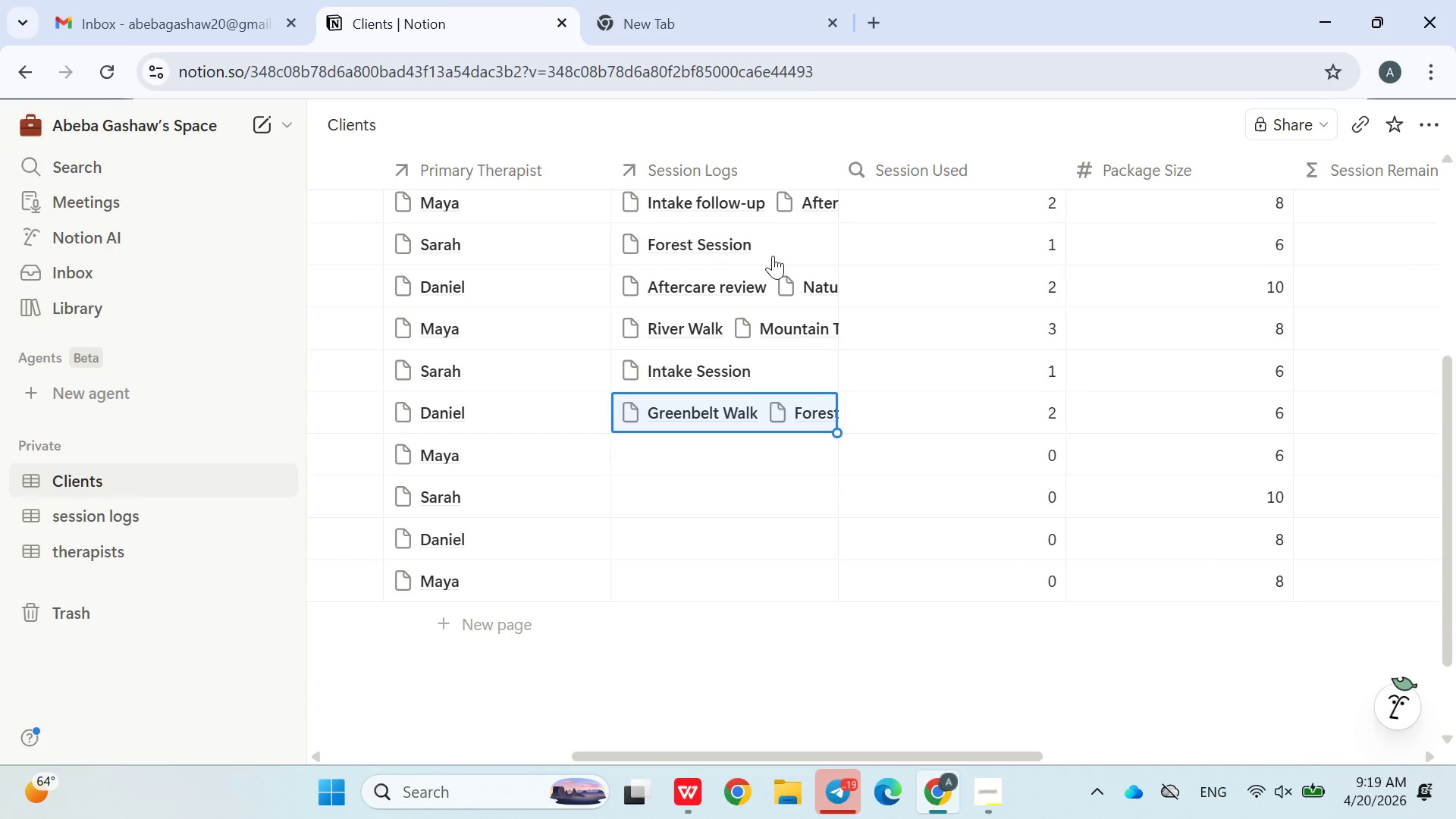 
left_click_drag(start_coordinate=[773, 256], to_coordinate=[773, 128])
 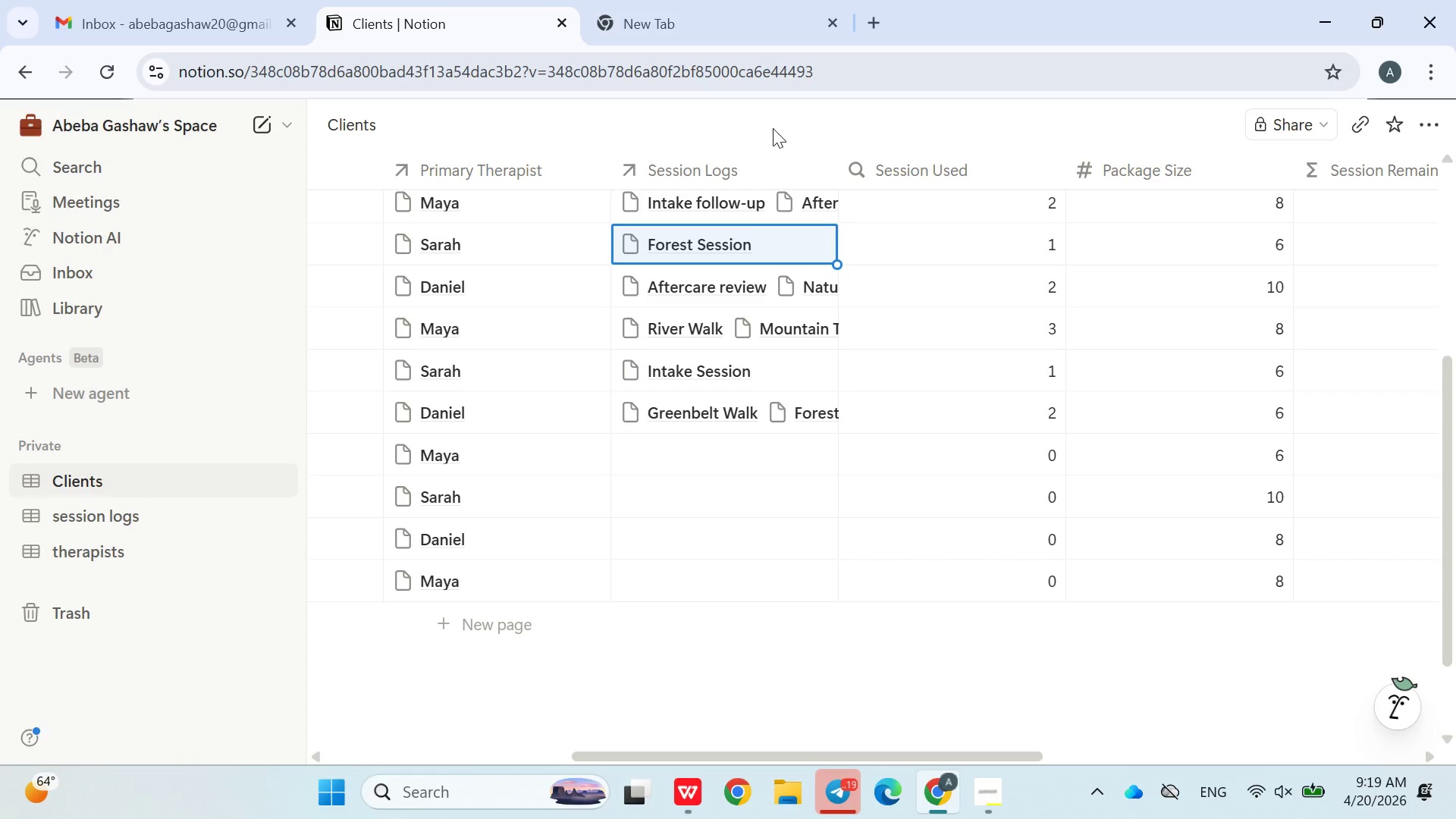 
triple_click([773, 128])
 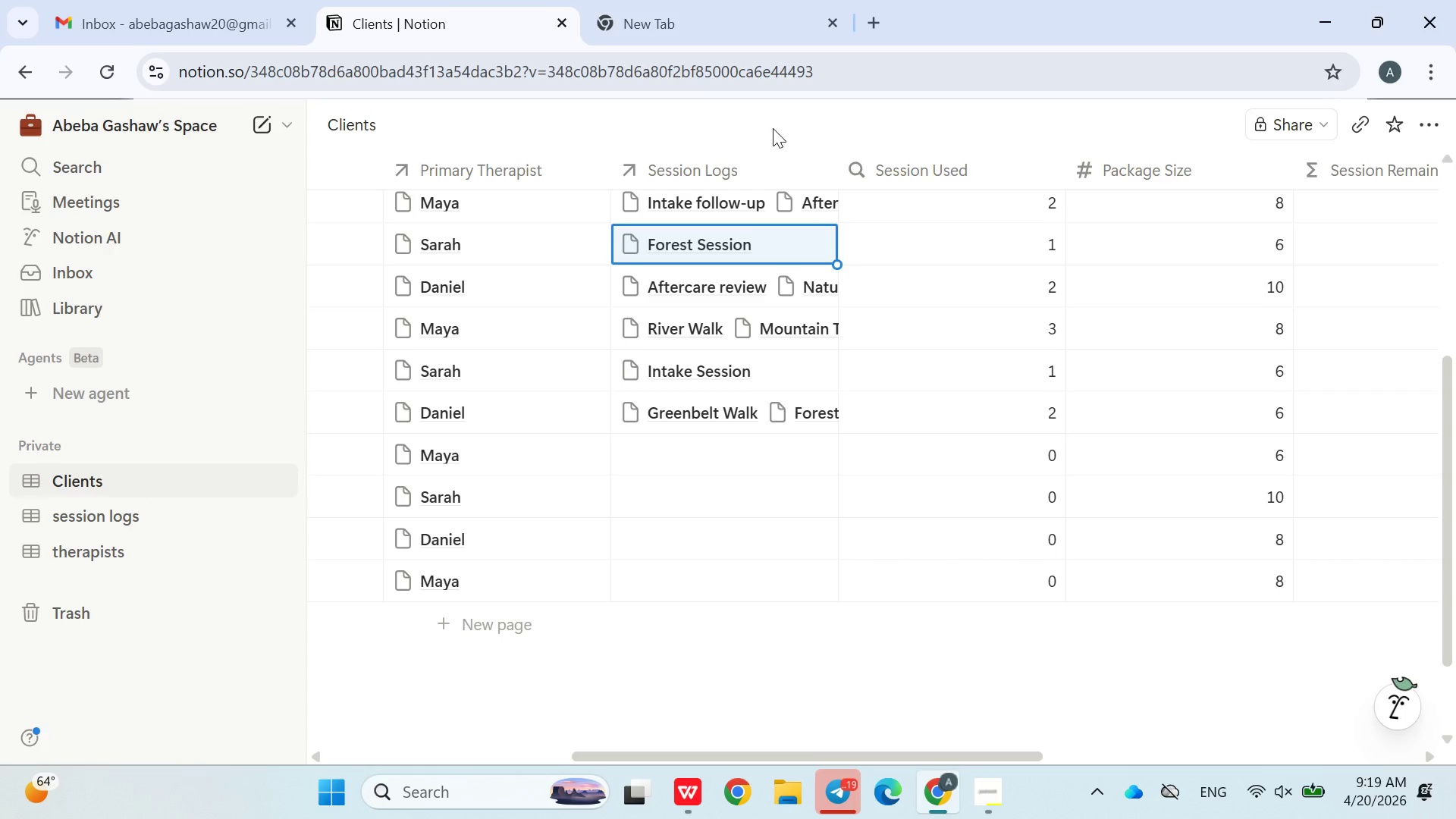 
triple_click([773, 128])
 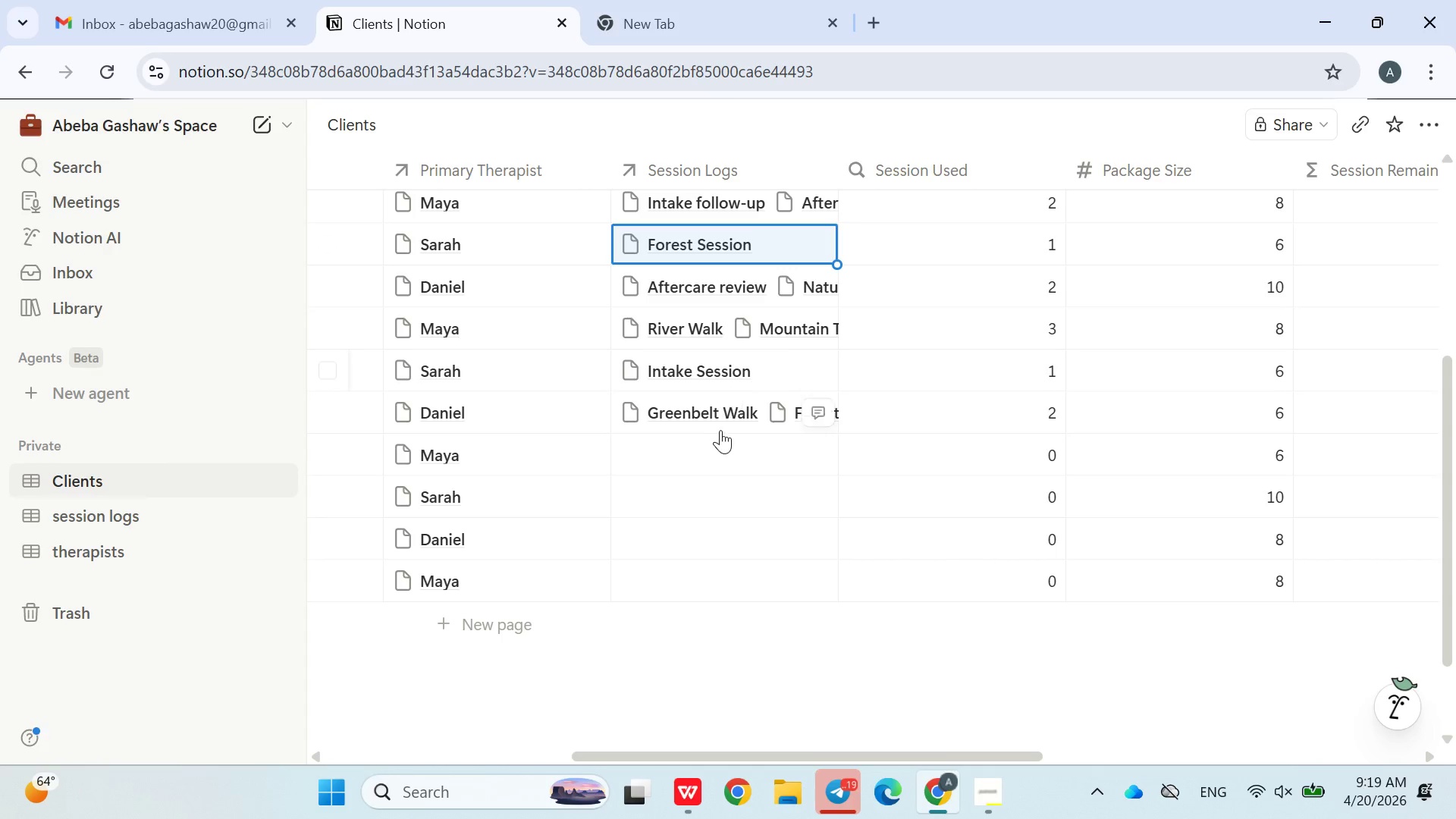 
double_click([717, 437])
 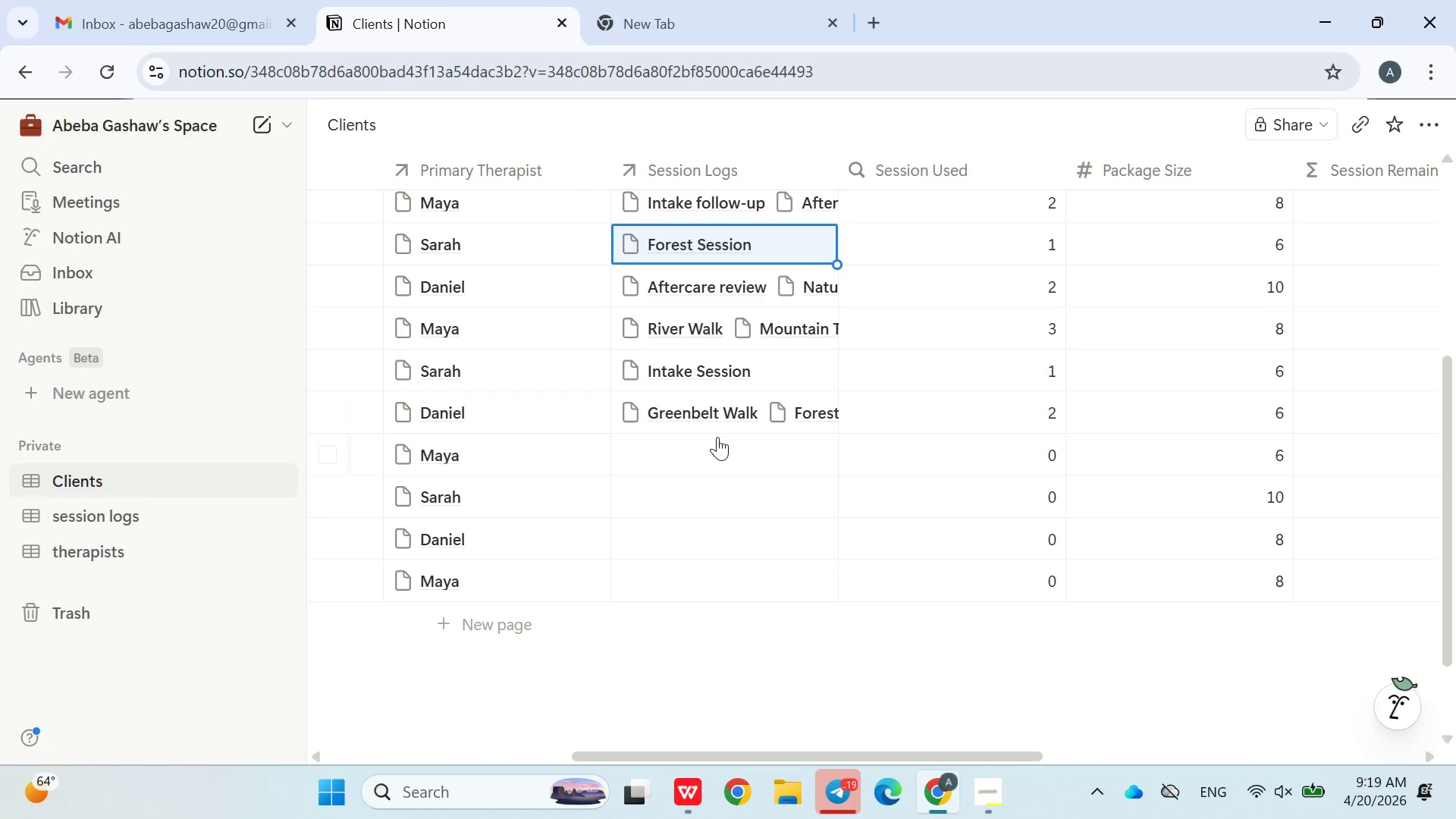 
triple_click([717, 437])
 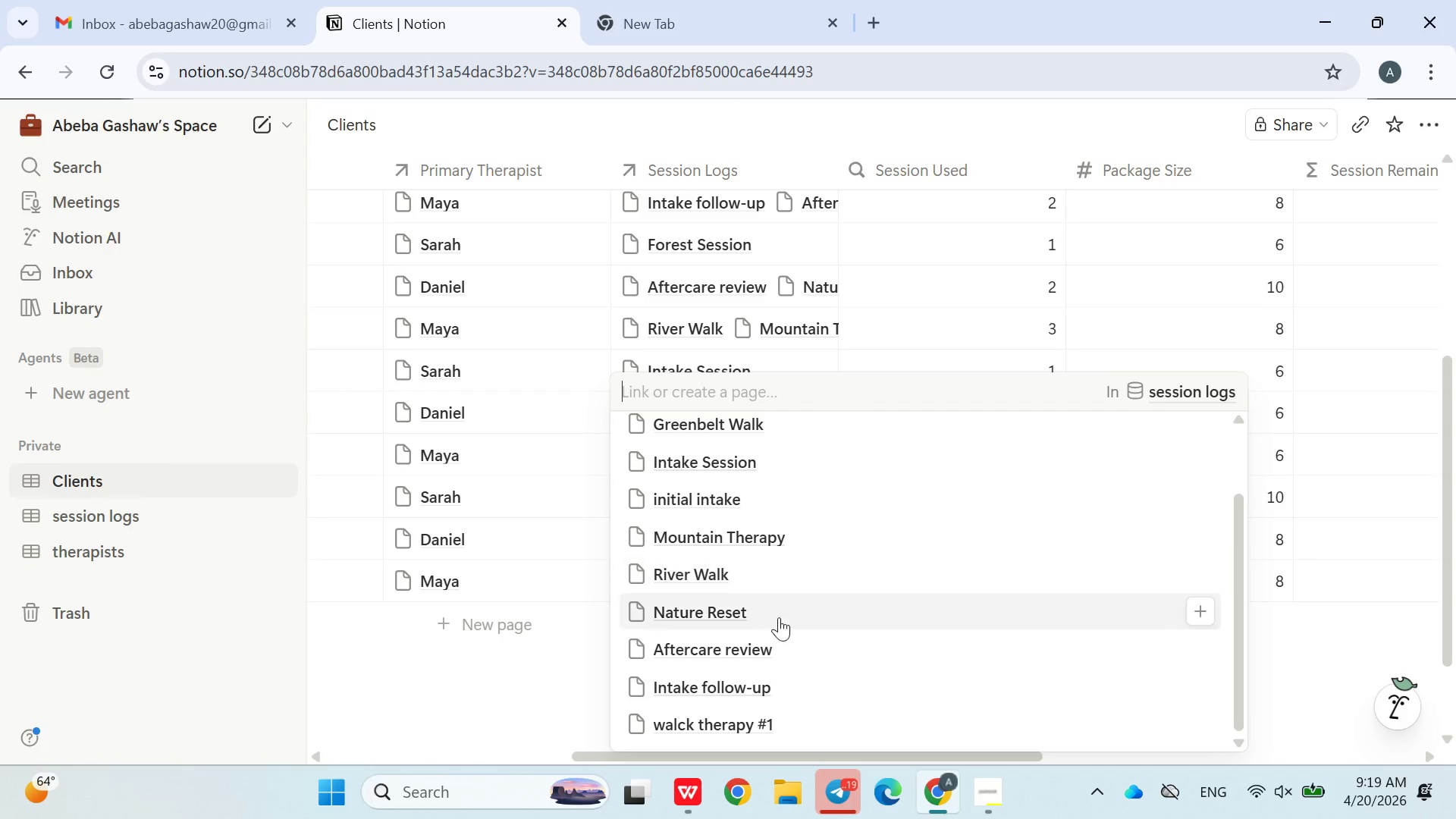 
double_click([754, 637])
 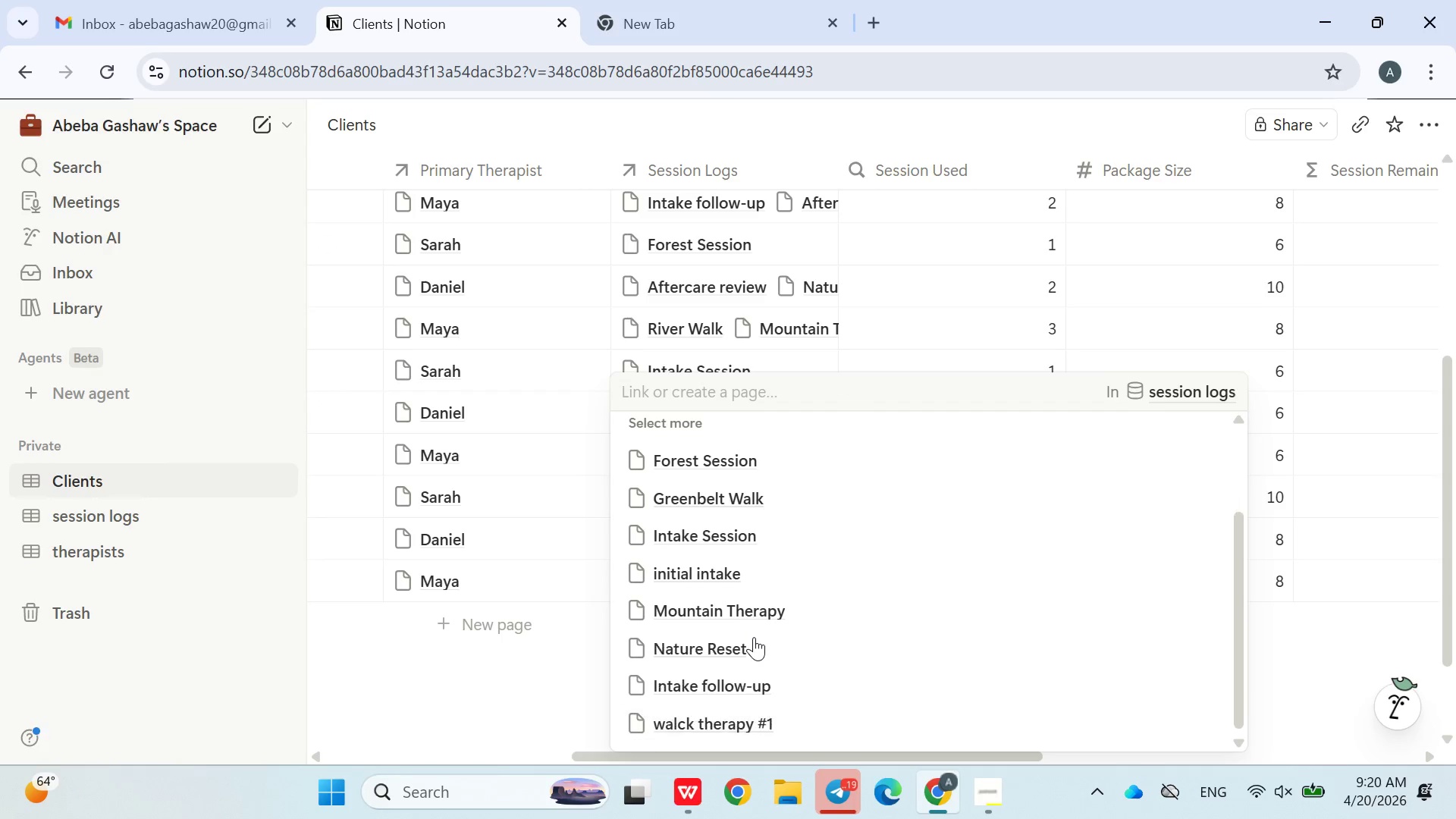 
triple_click([754, 637])
 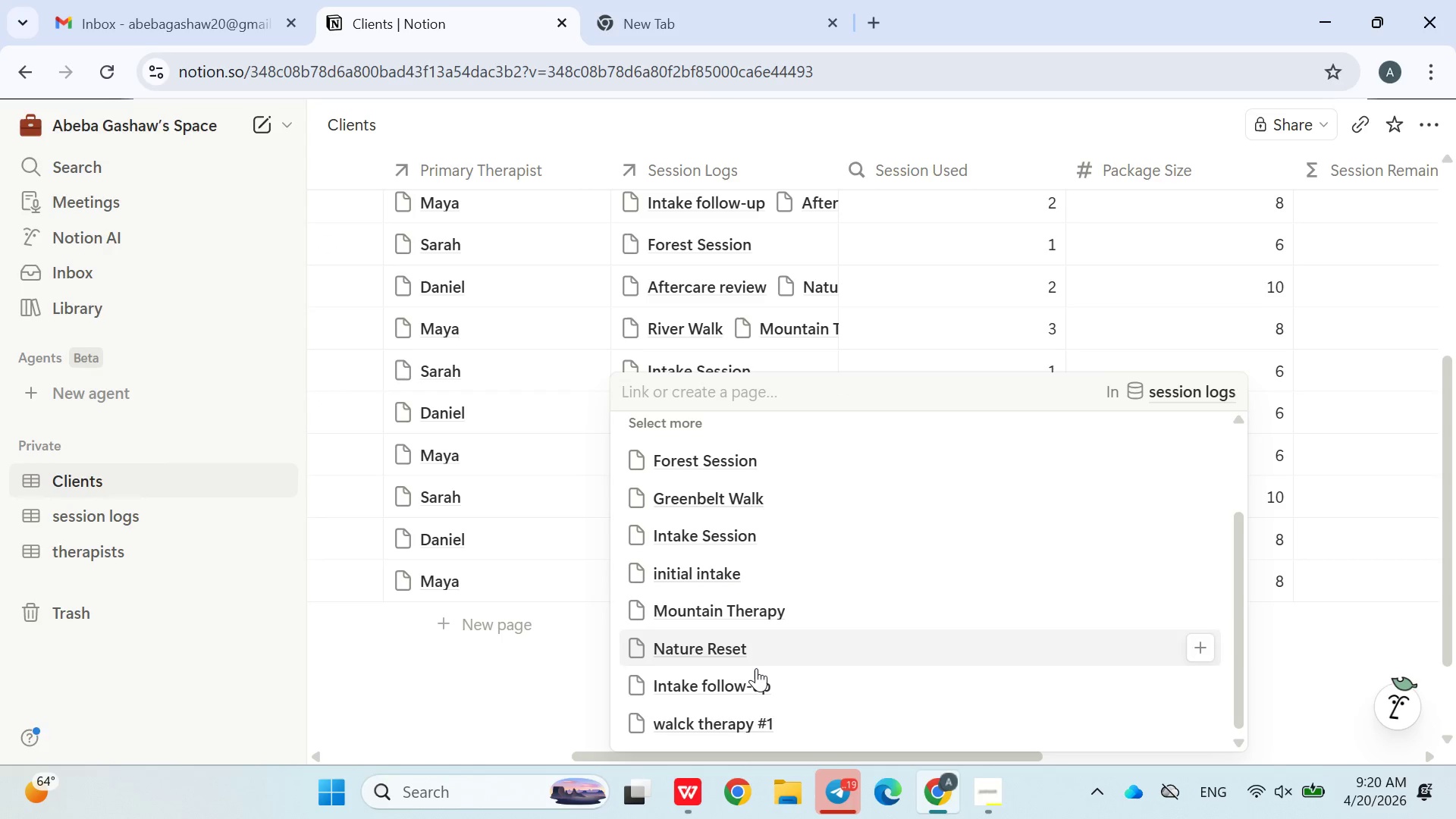 
triple_click([754, 637])
 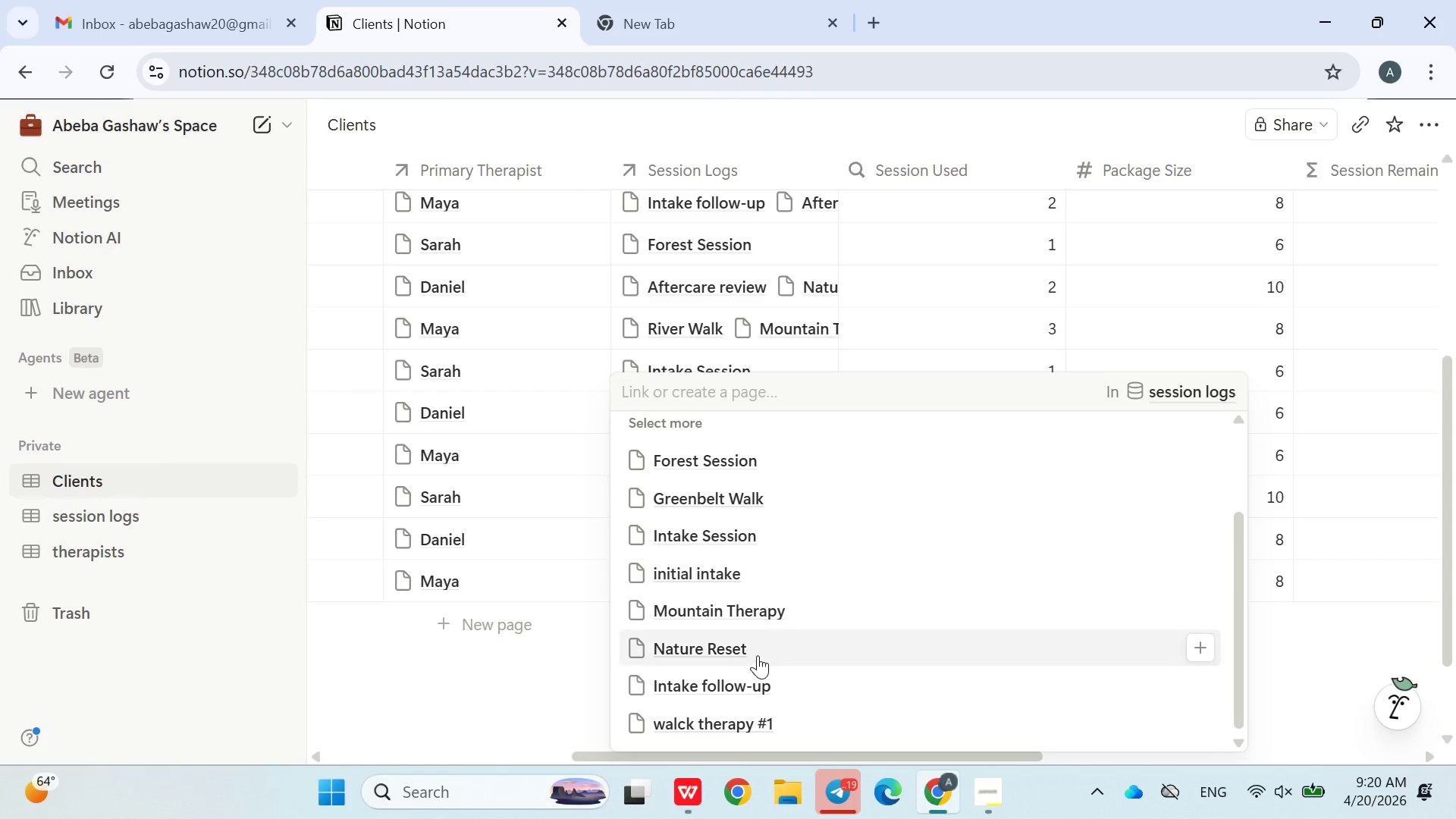 
triple_click([755, 670])
 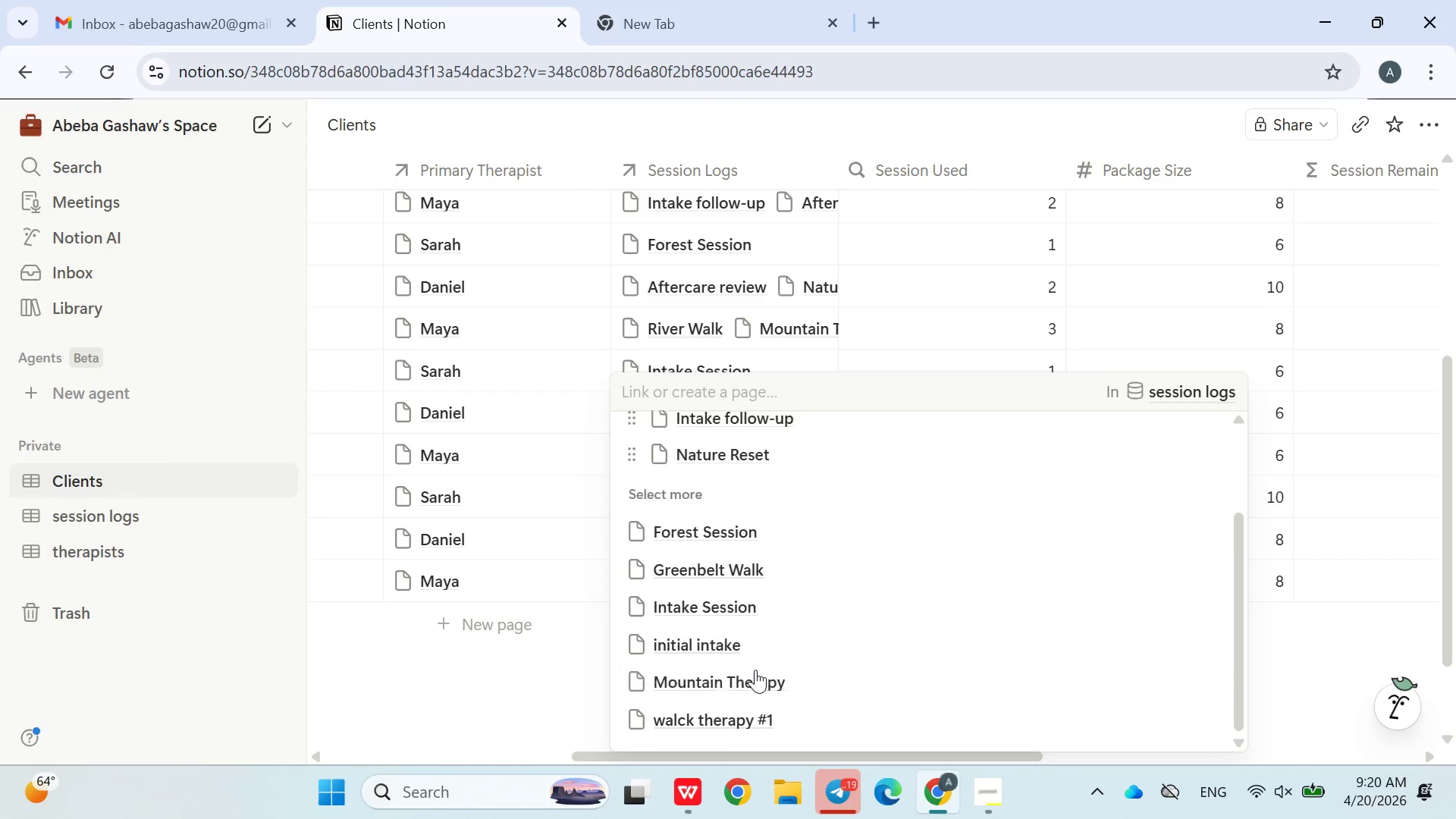 
triple_click([755, 670])
 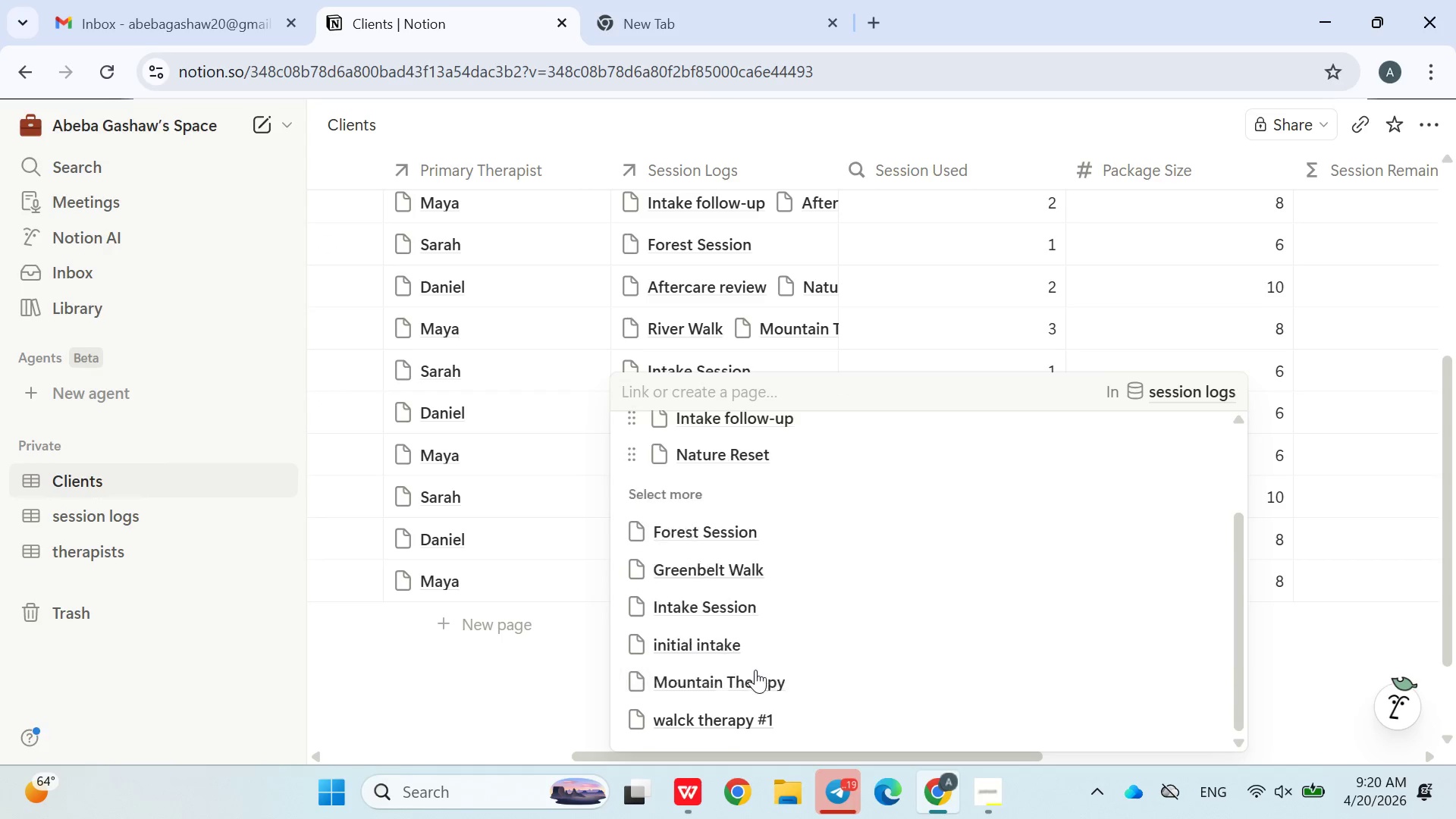 
left_click_drag(start_coordinate=[755, 670], to_coordinate=[772, 106])
 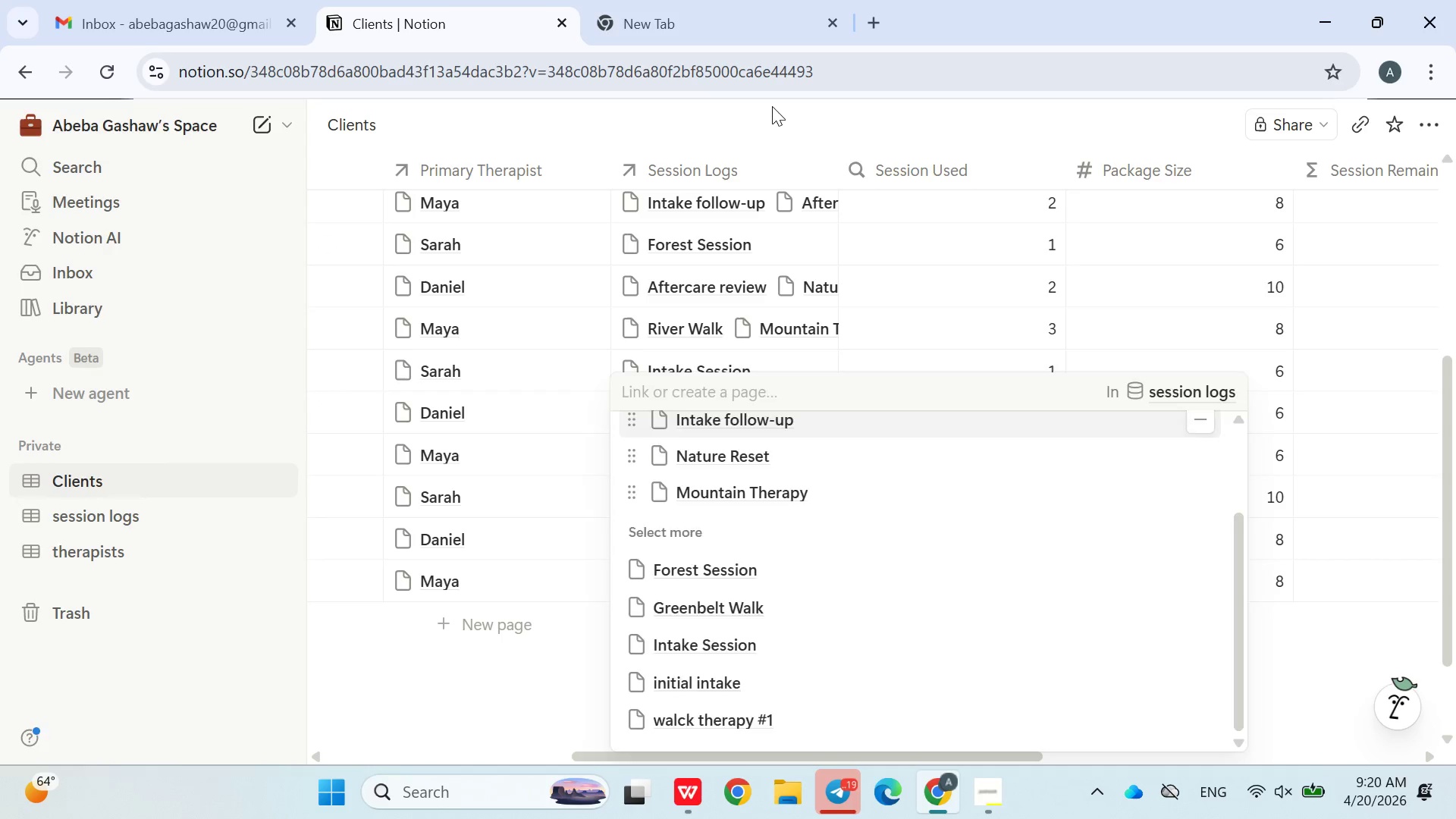 
double_click([772, 106])
 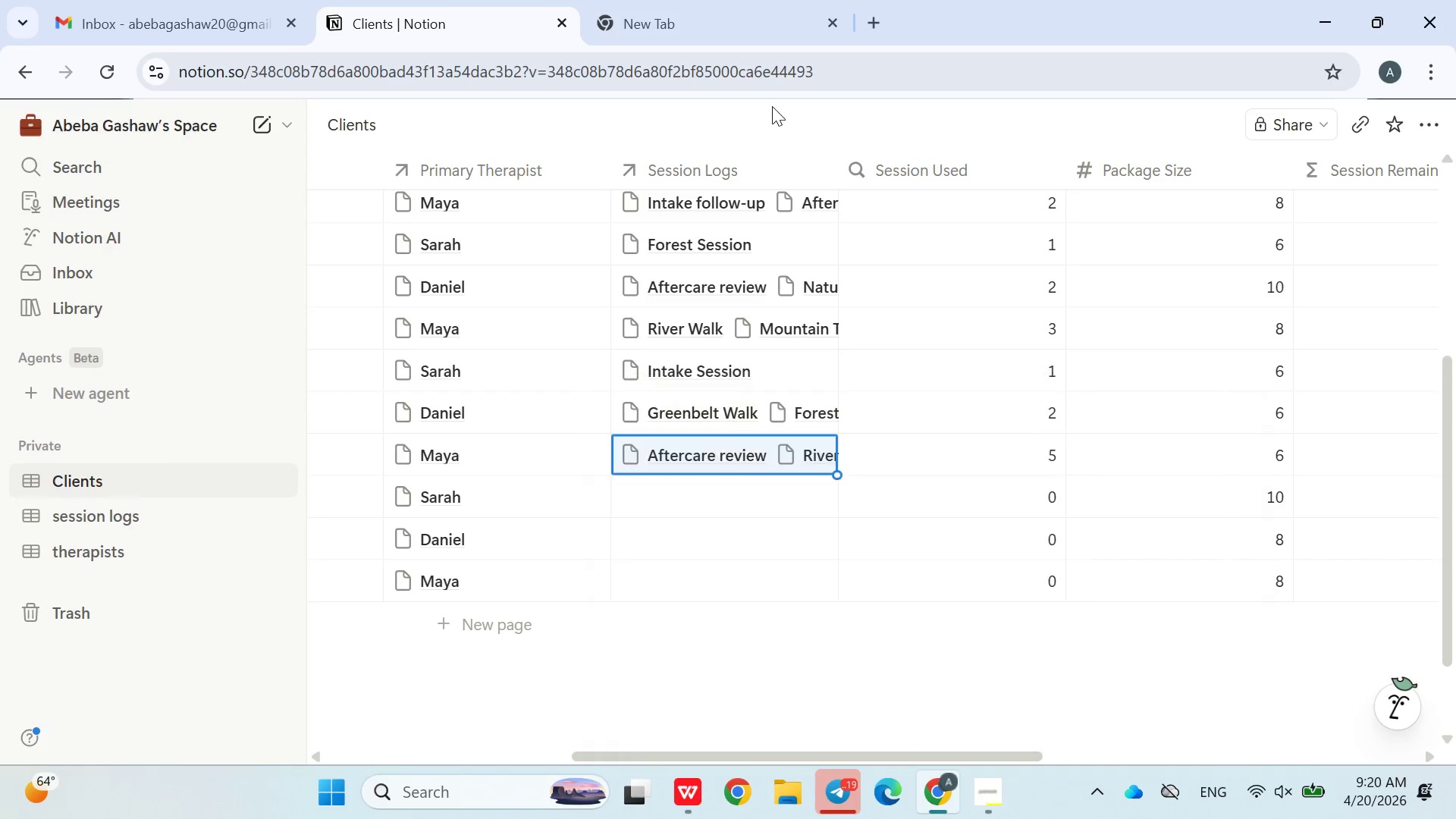 
double_click([772, 106])
 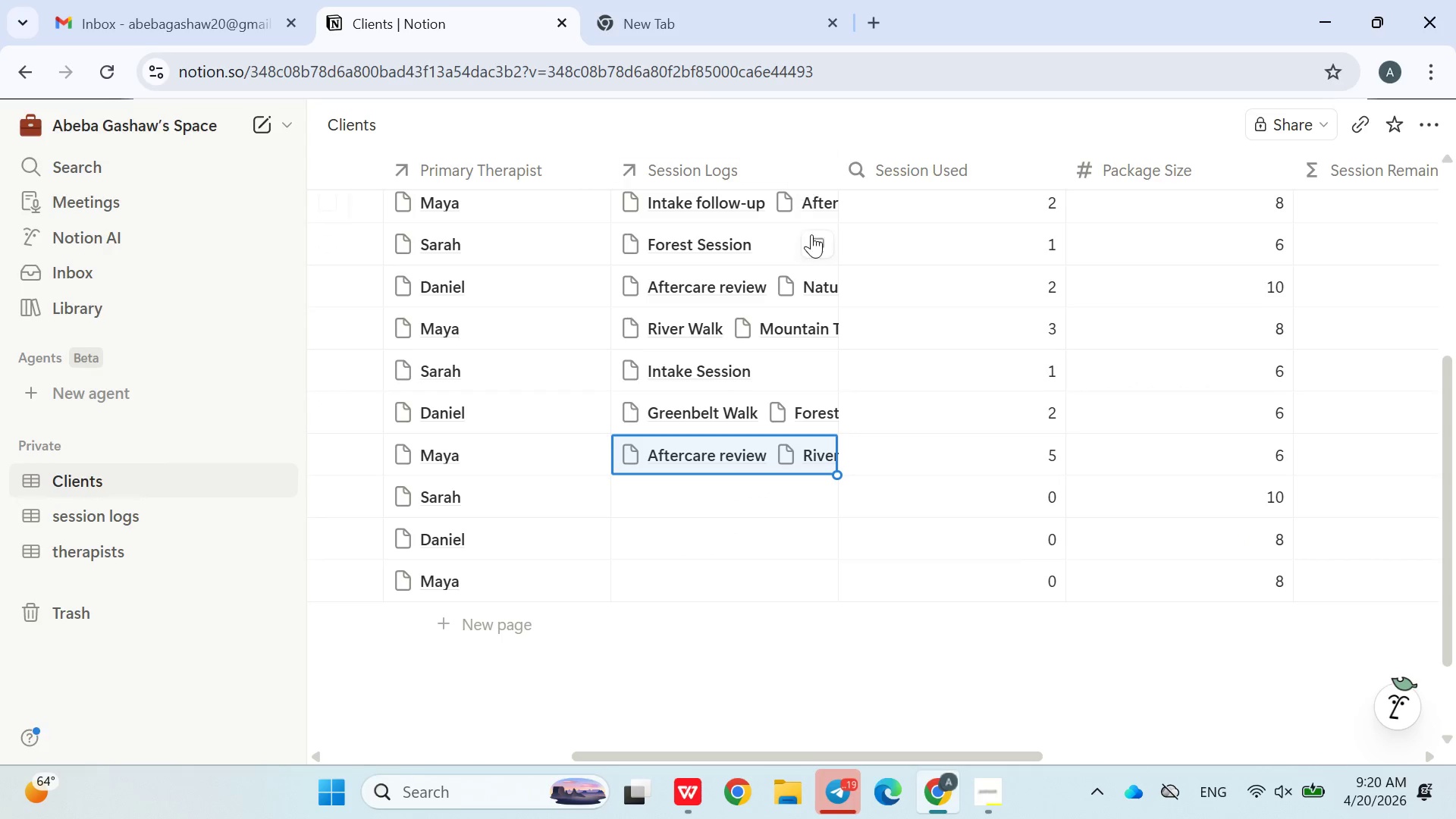 
triple_click([772, 106])
 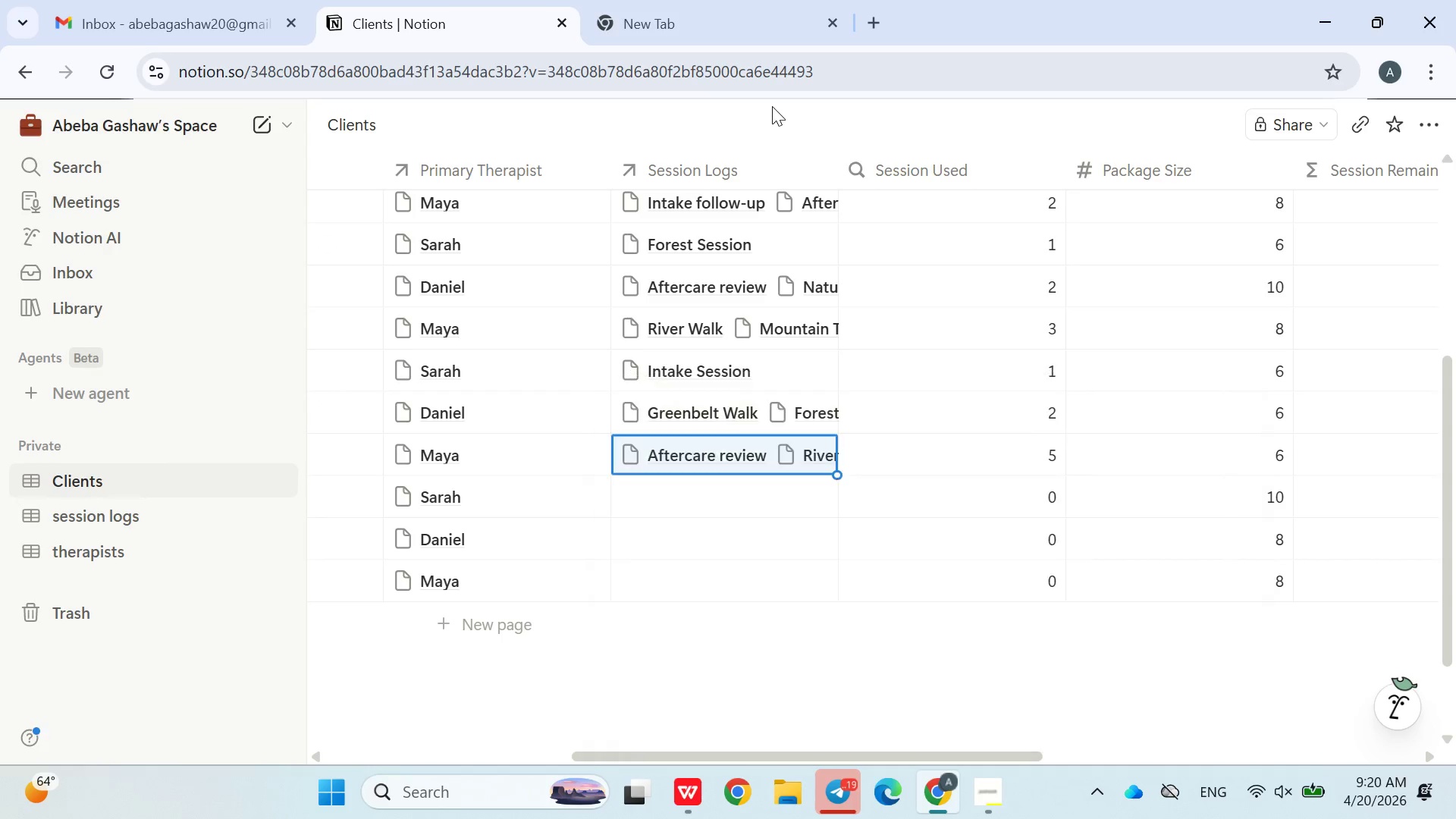 
left_click_drag(start_coordinate=[772, 106], to_coordinate=[187, 6])
 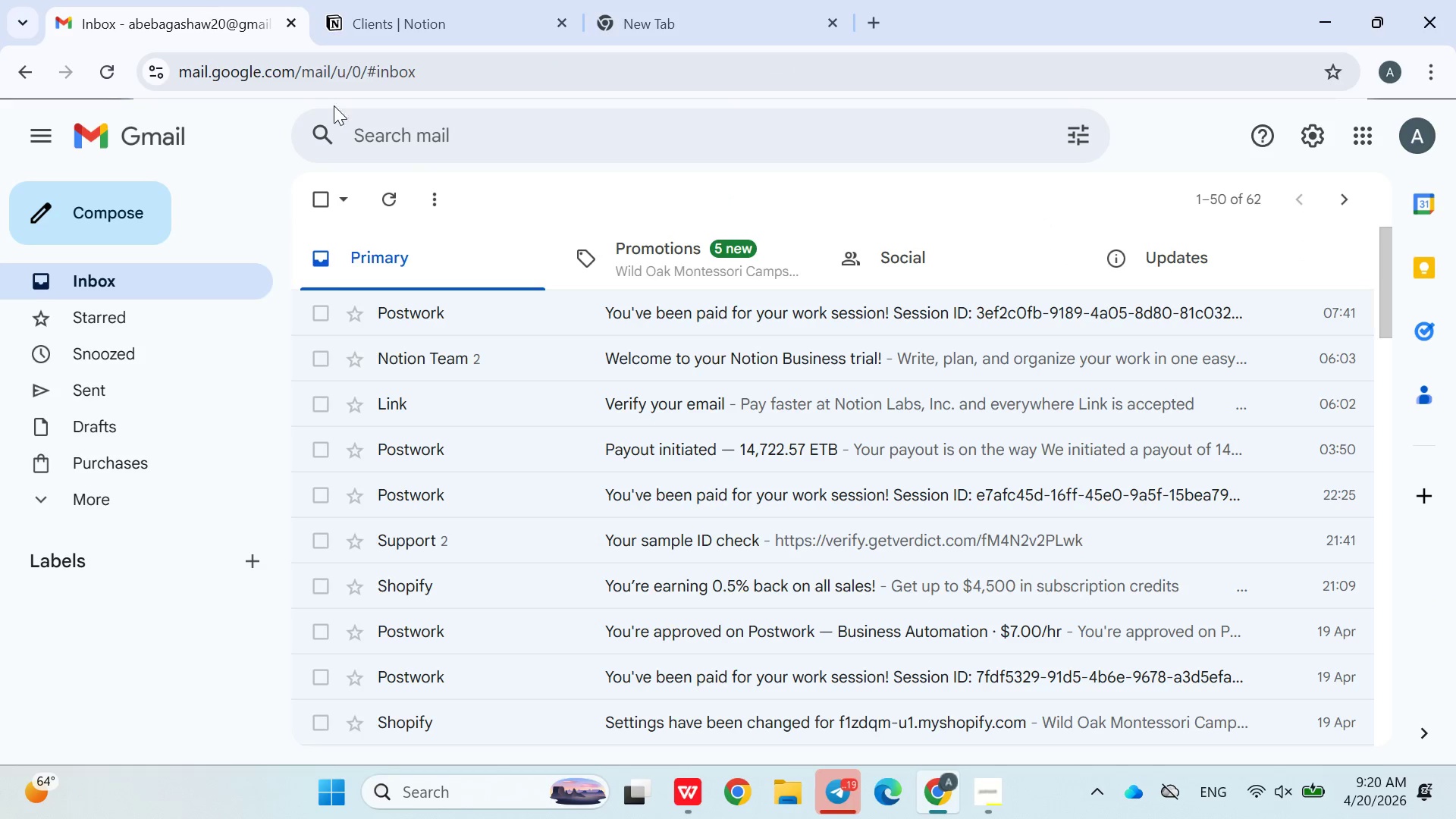 
double_click([187, 6])
 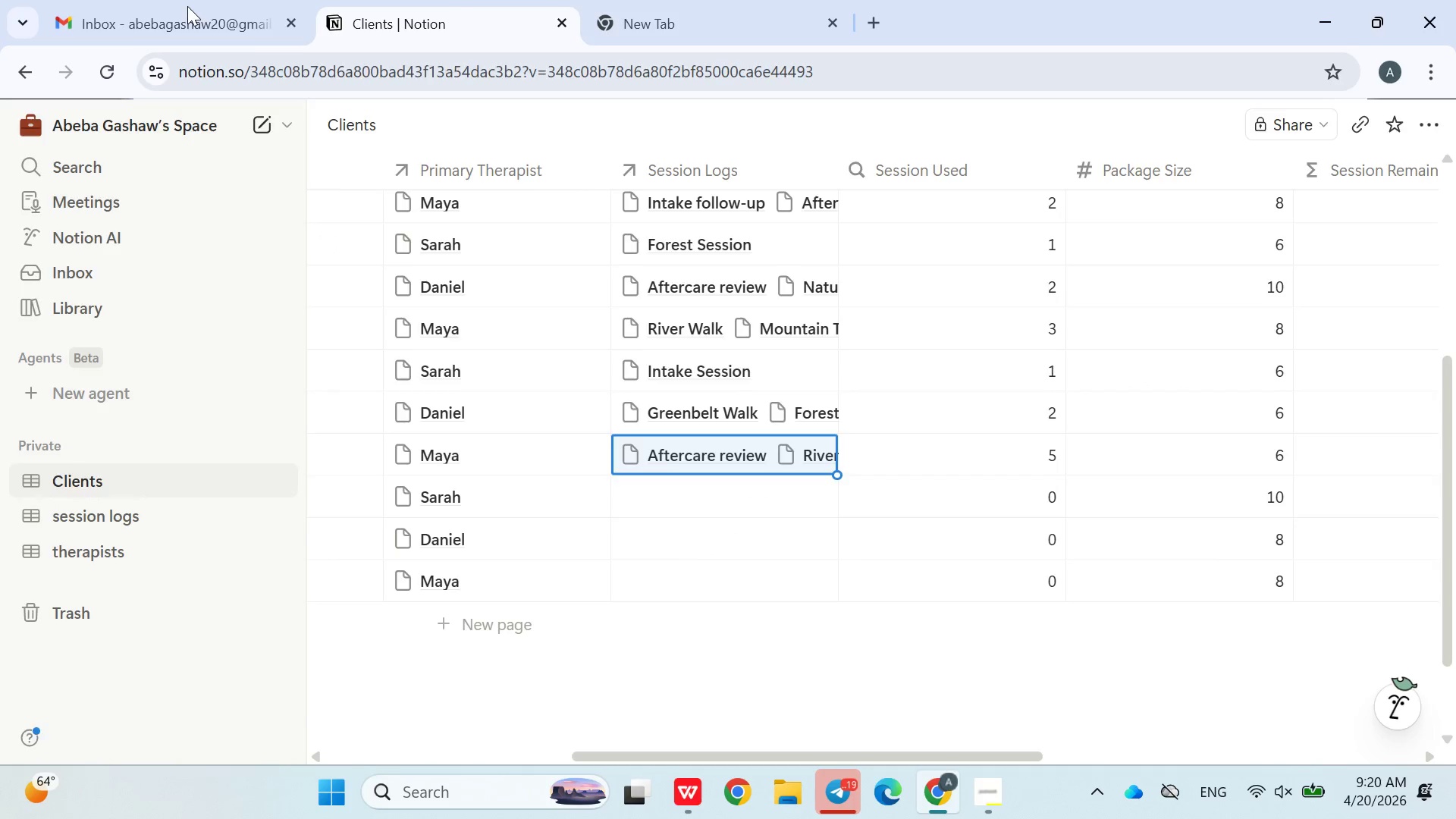 
triple_click([187, 6])
 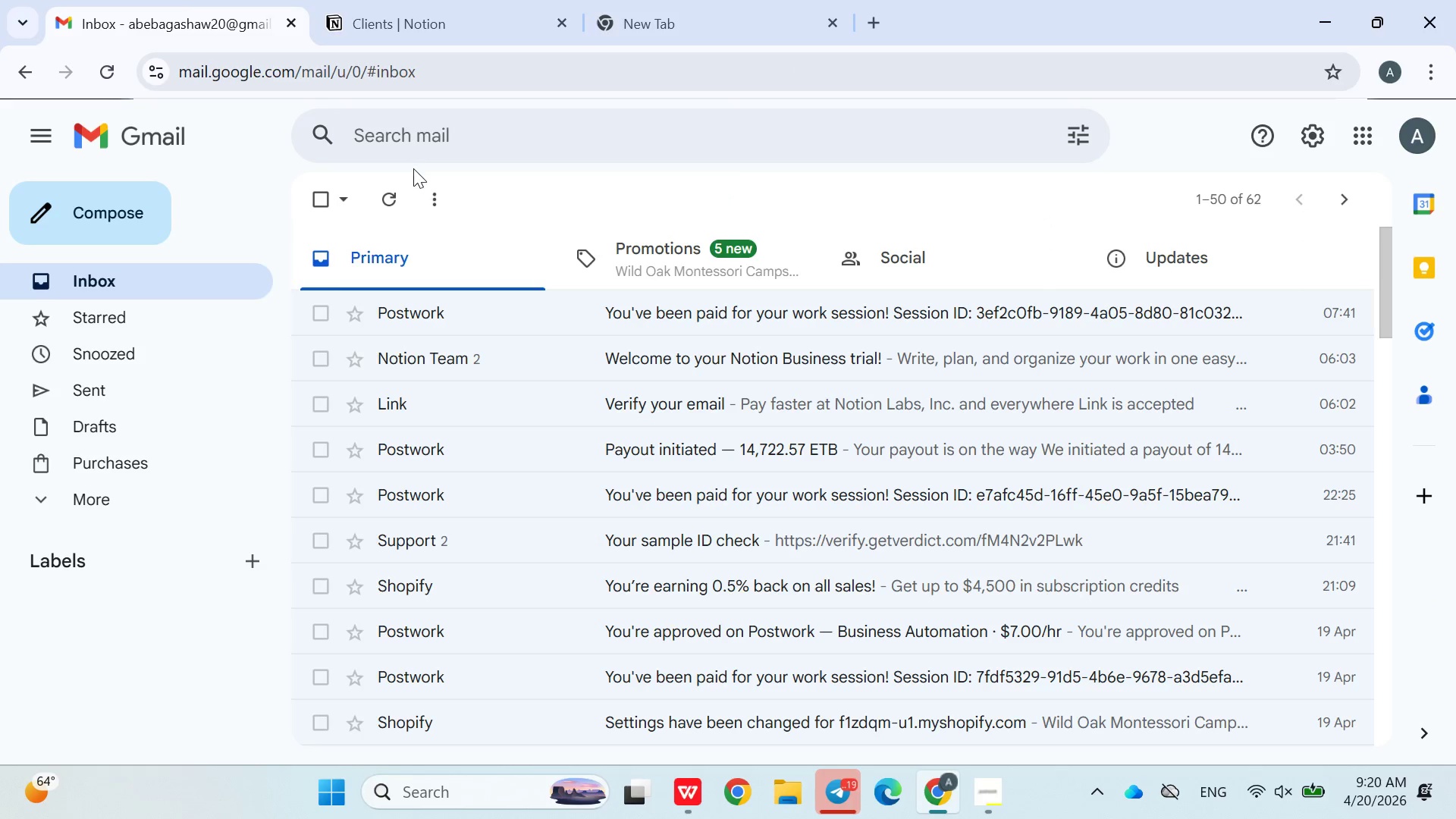 
double_click([391, 200])
 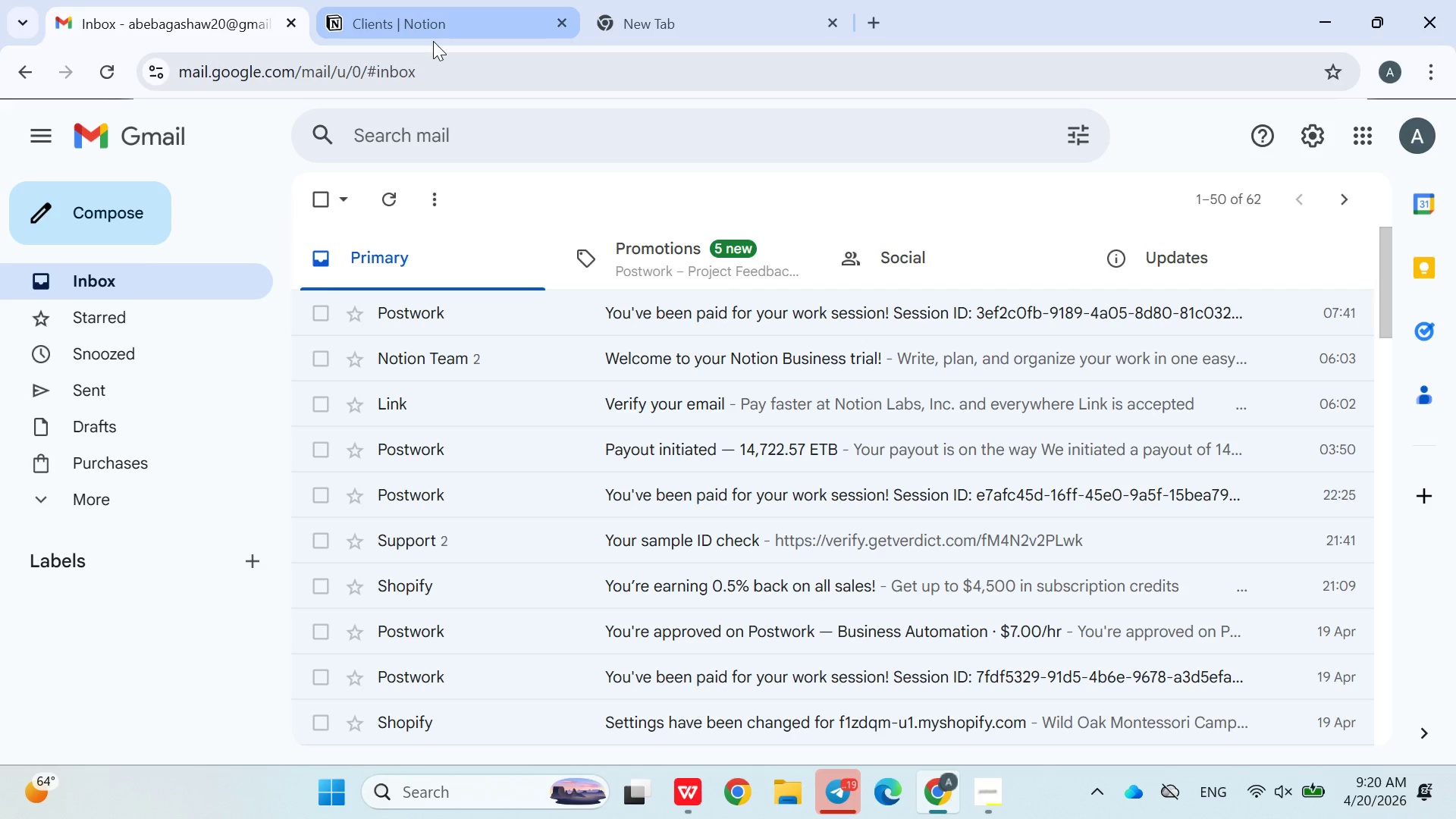 
double_click([433, 40])
 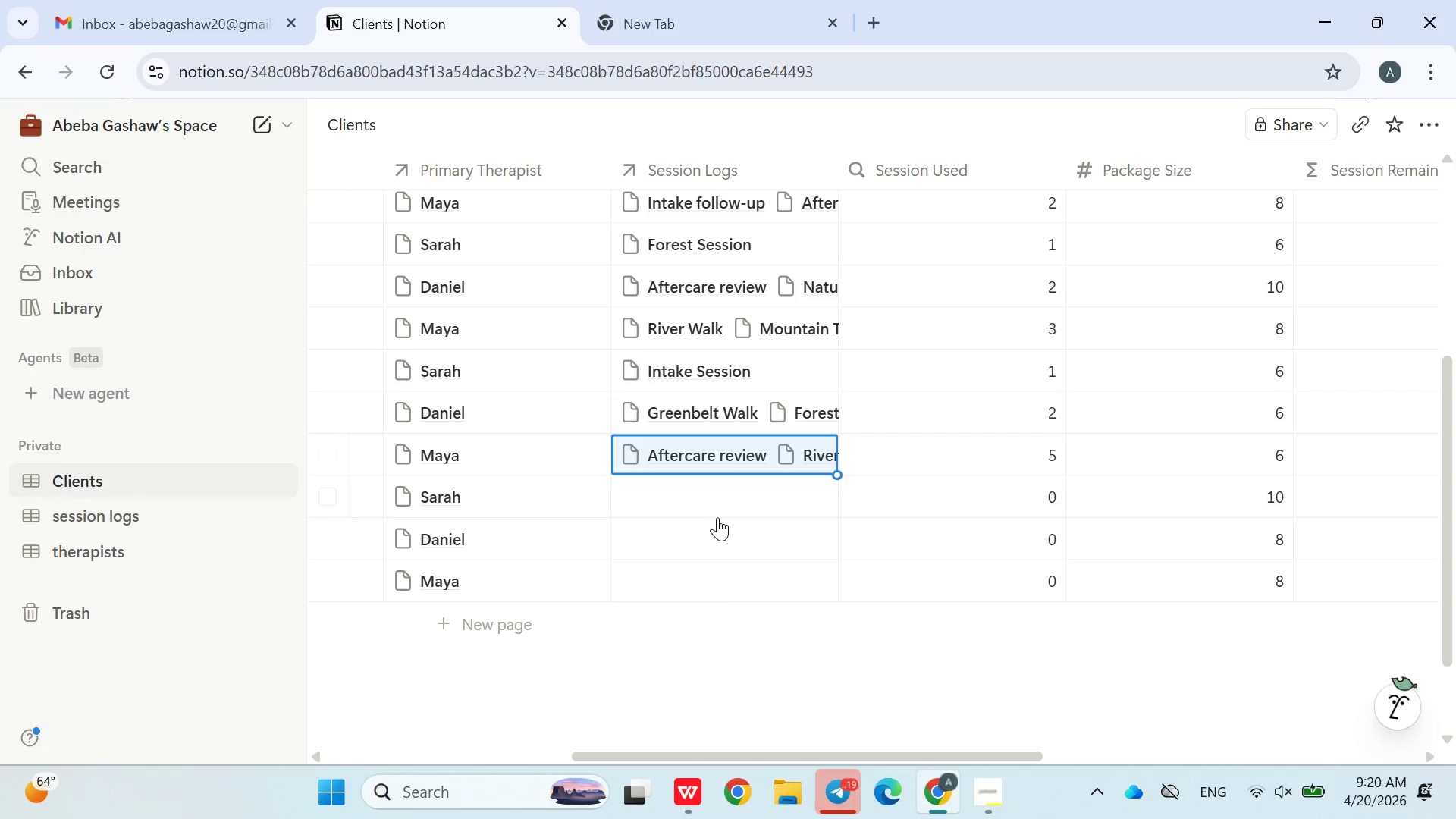 
left_click([717, 502])
 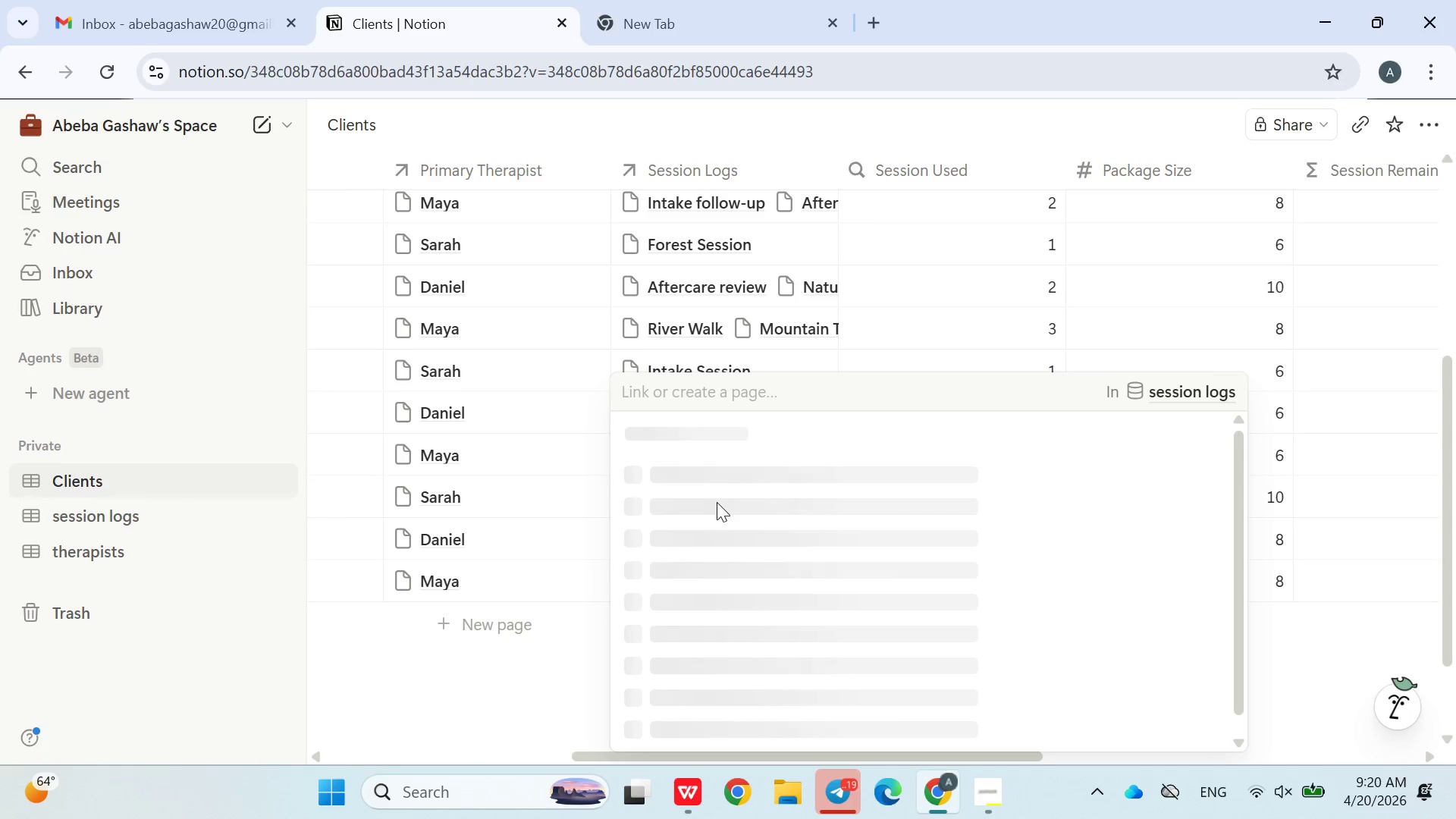 
left_click([717, 502])
 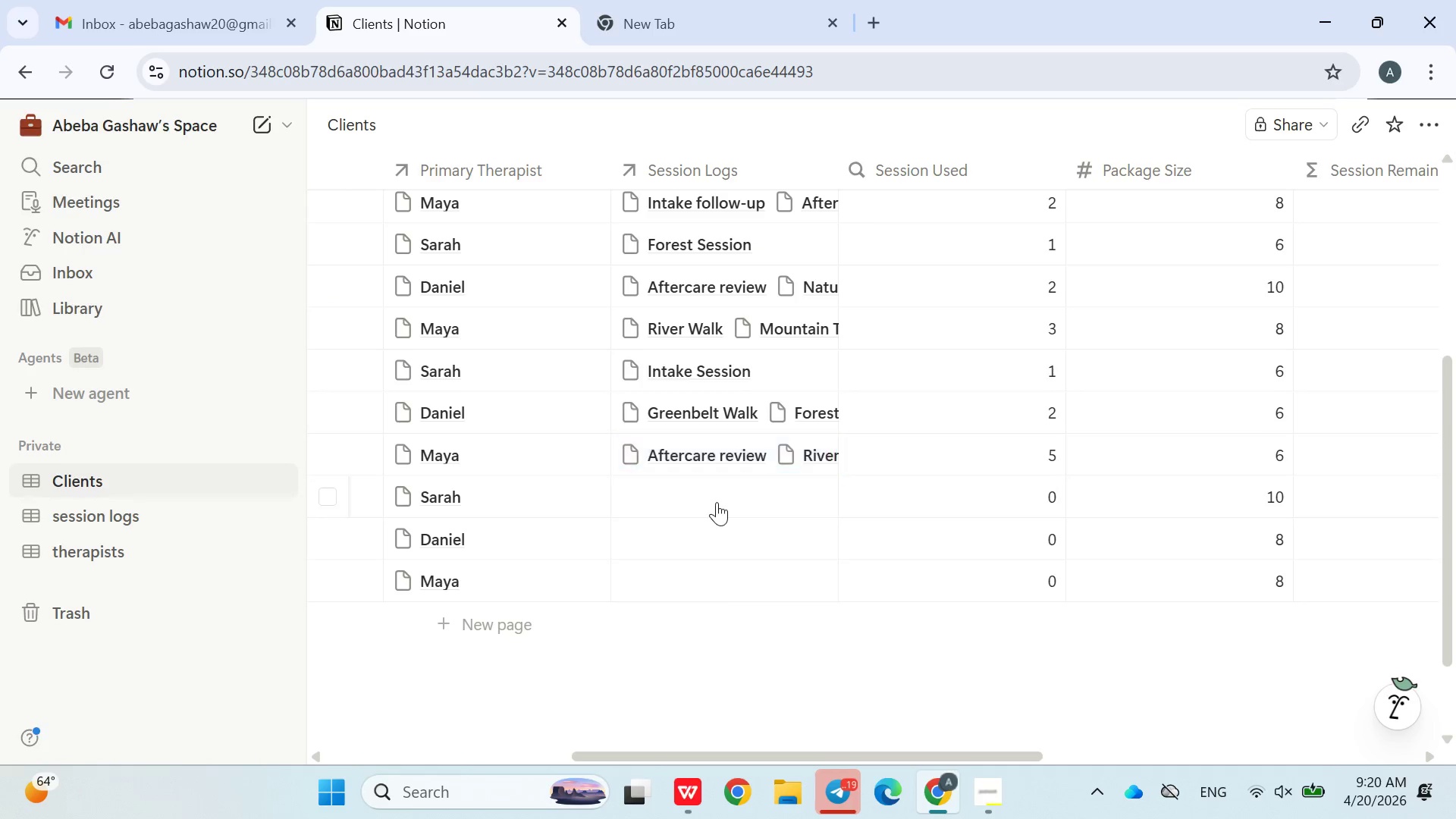 
left_click_drag(start_coordinate=[717, 502], to_coordinate=[739, 548])
 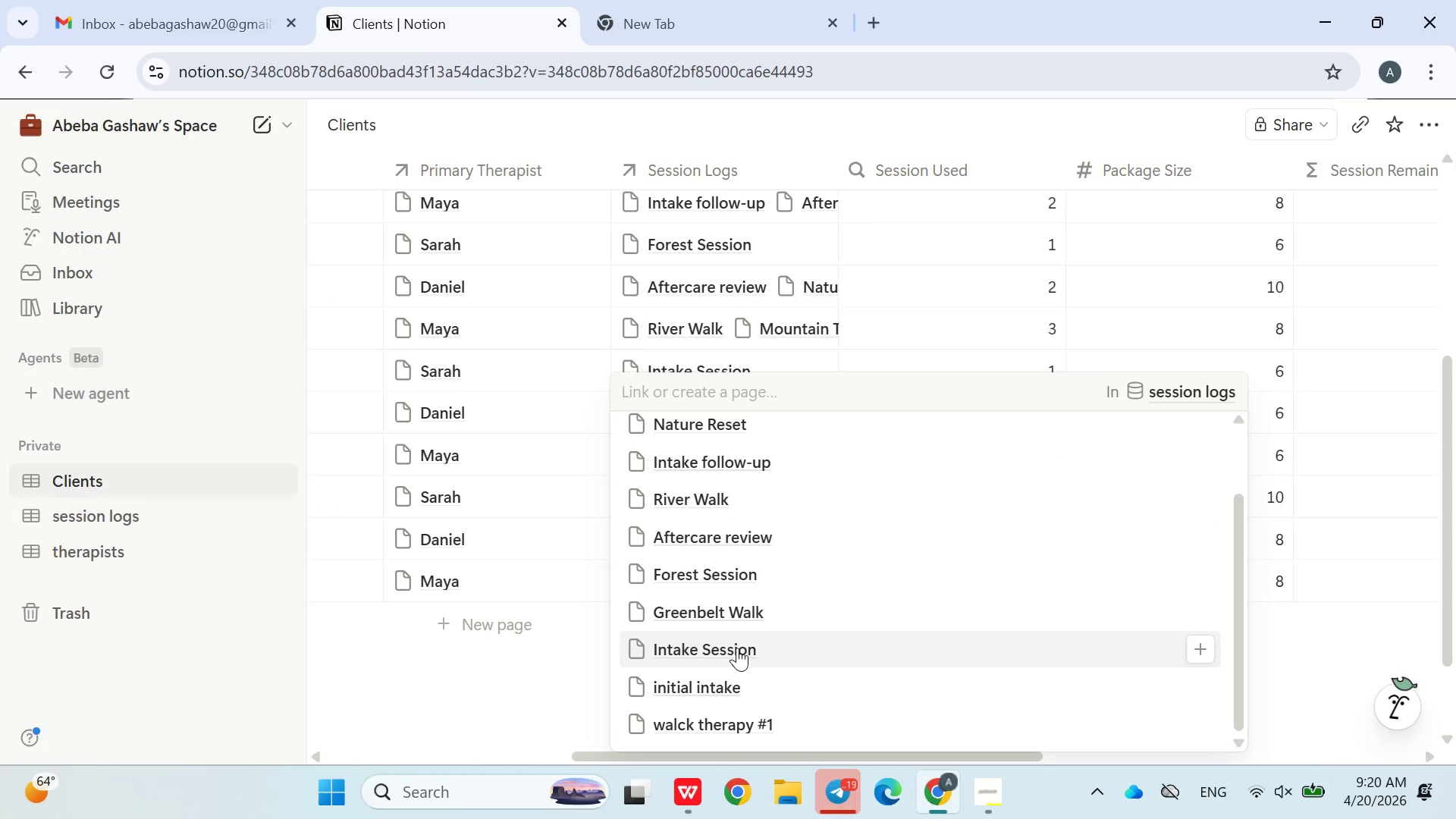 
left_click([737, 646])
 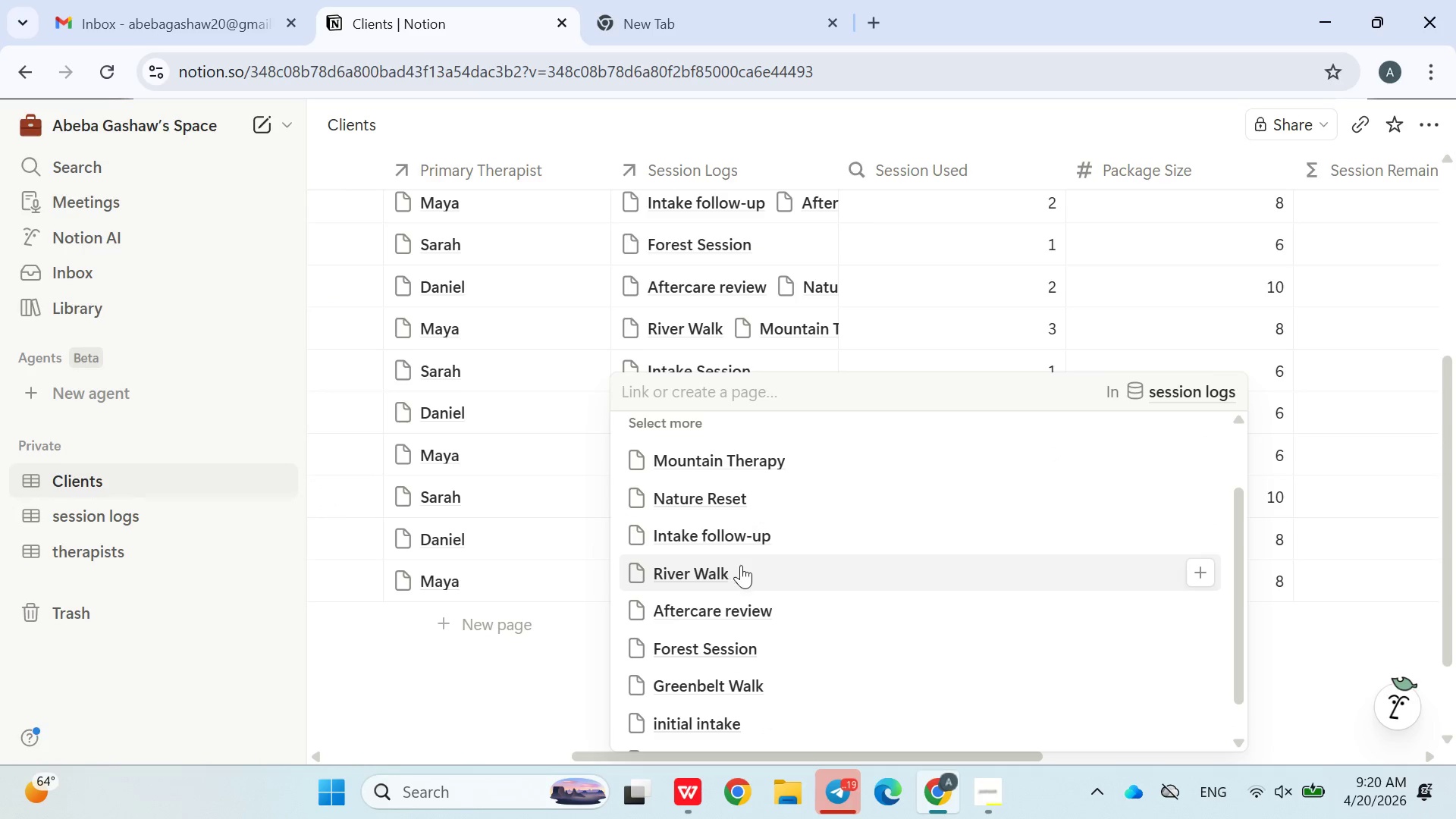 
left_click([742, 567])
 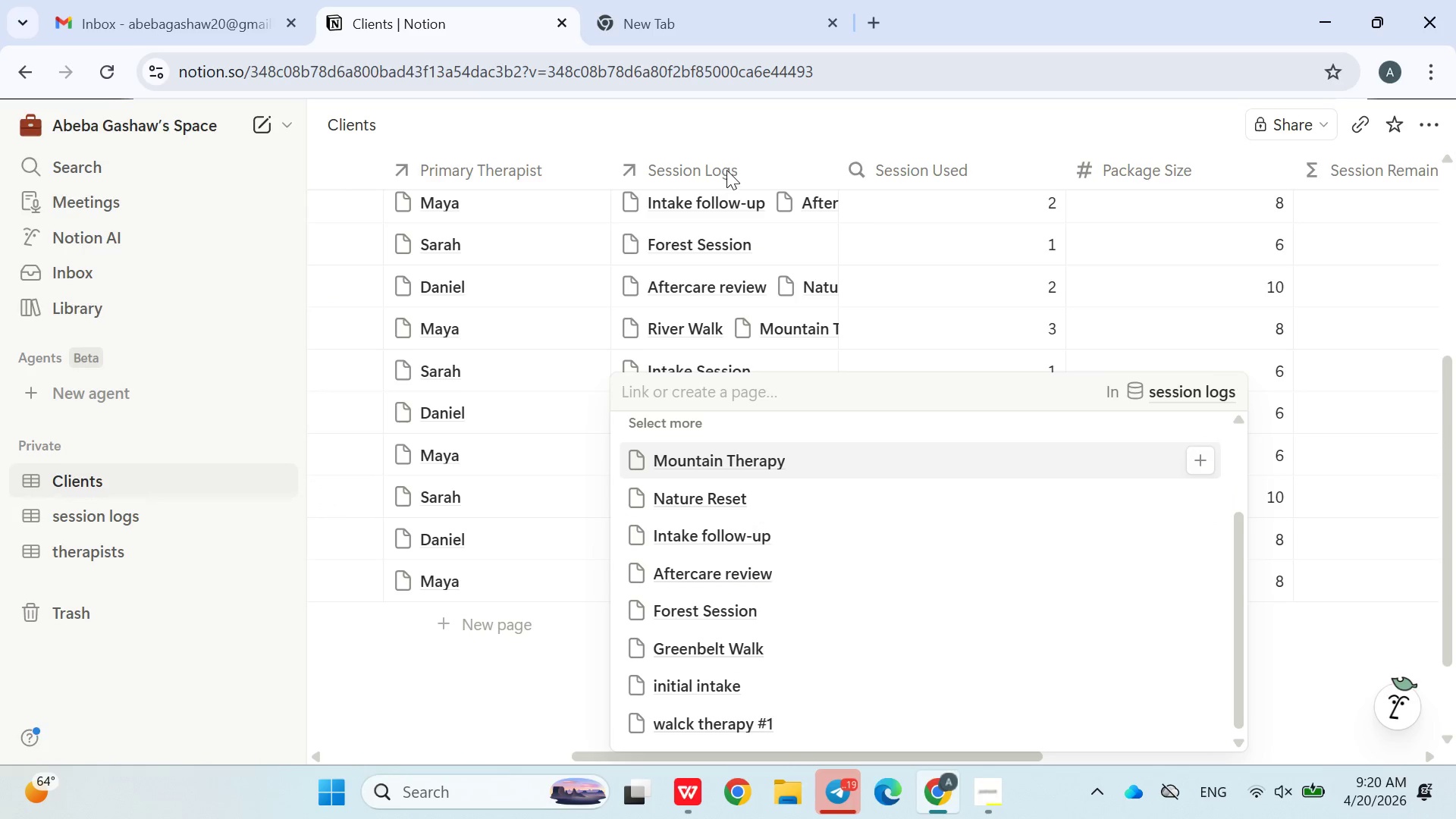 
double_click([749, 132])
 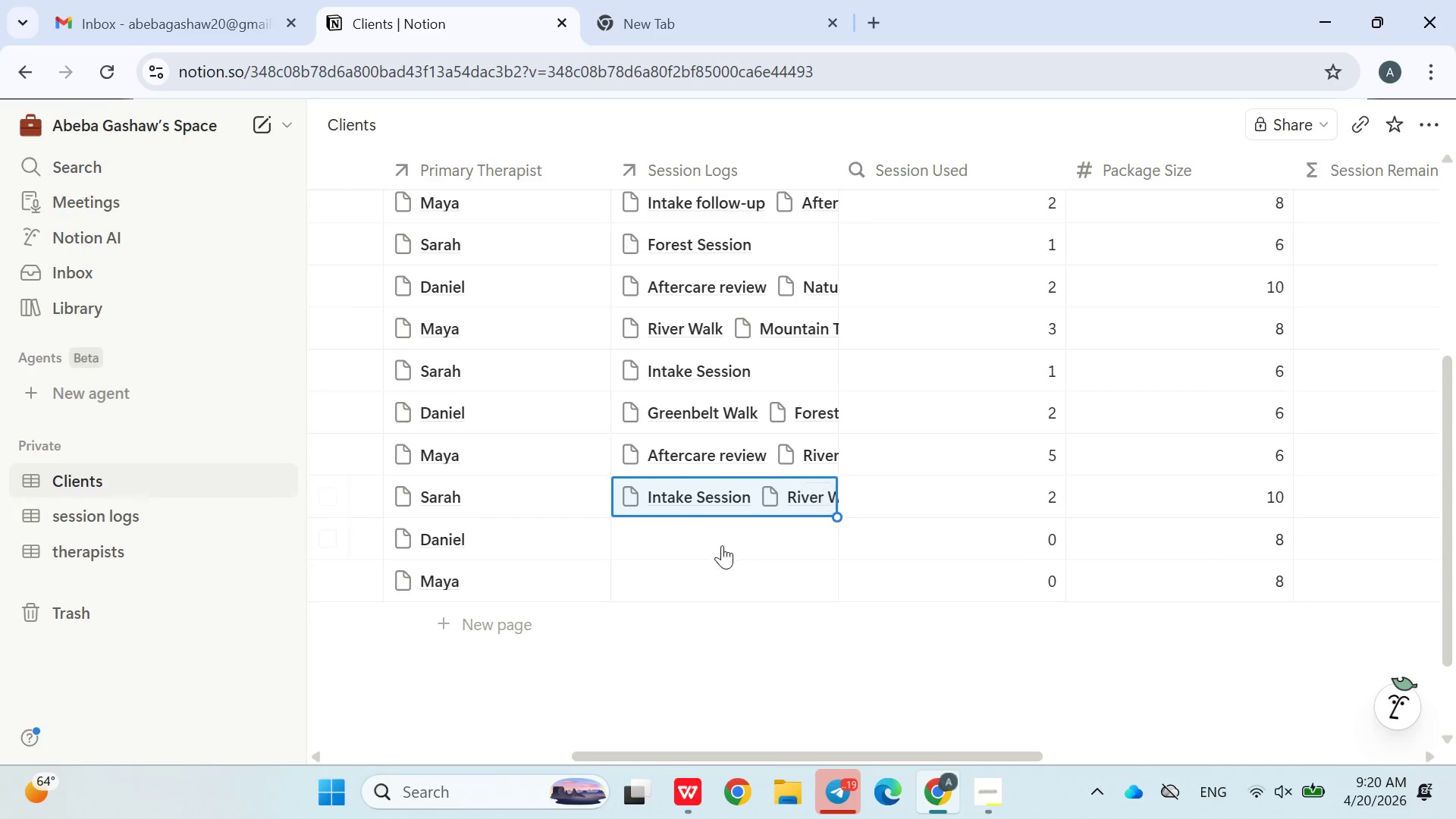 
left_click([717, 527])
 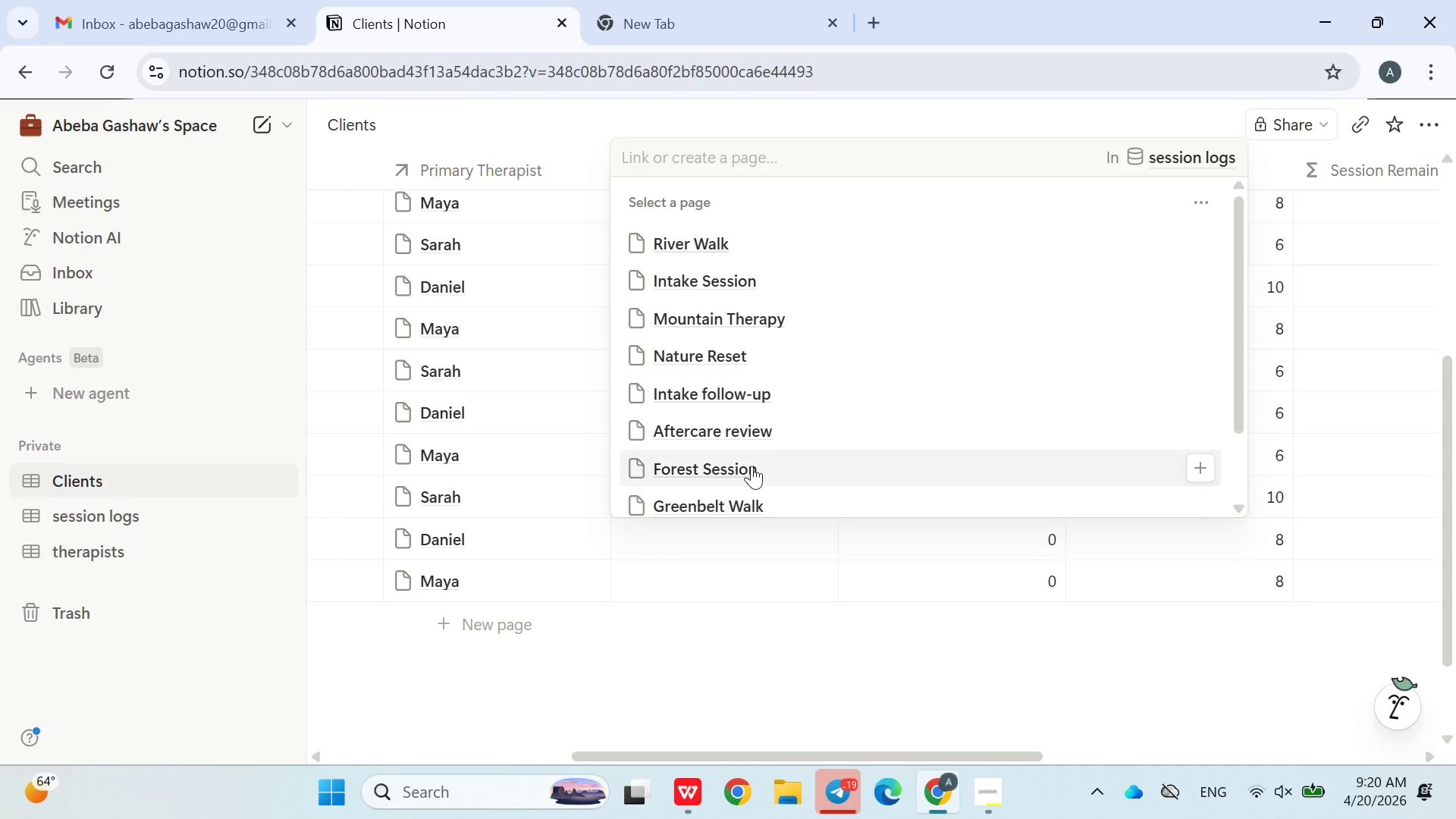 
left_click([752, 464])
 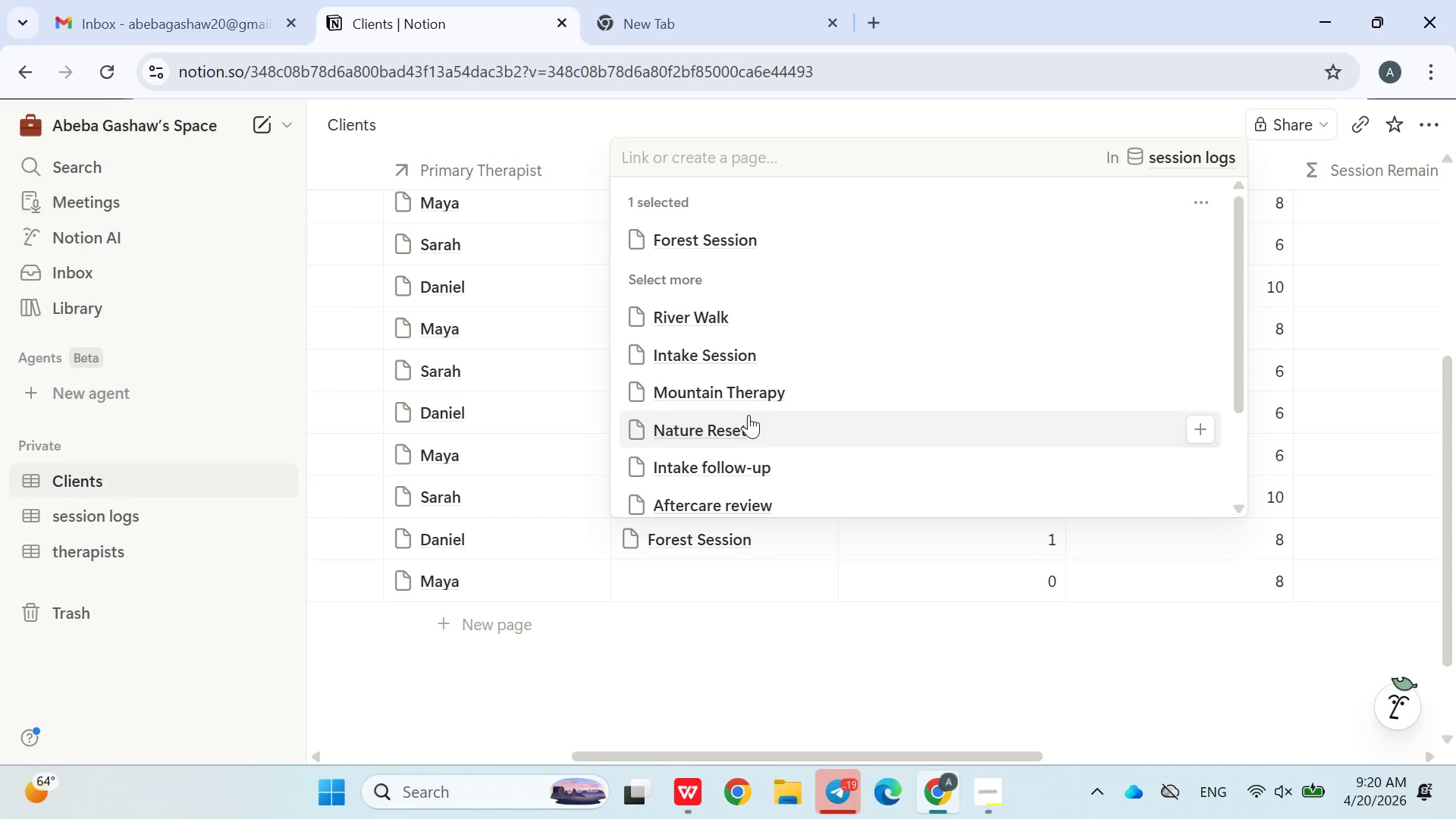 
double_click([748, 409])
 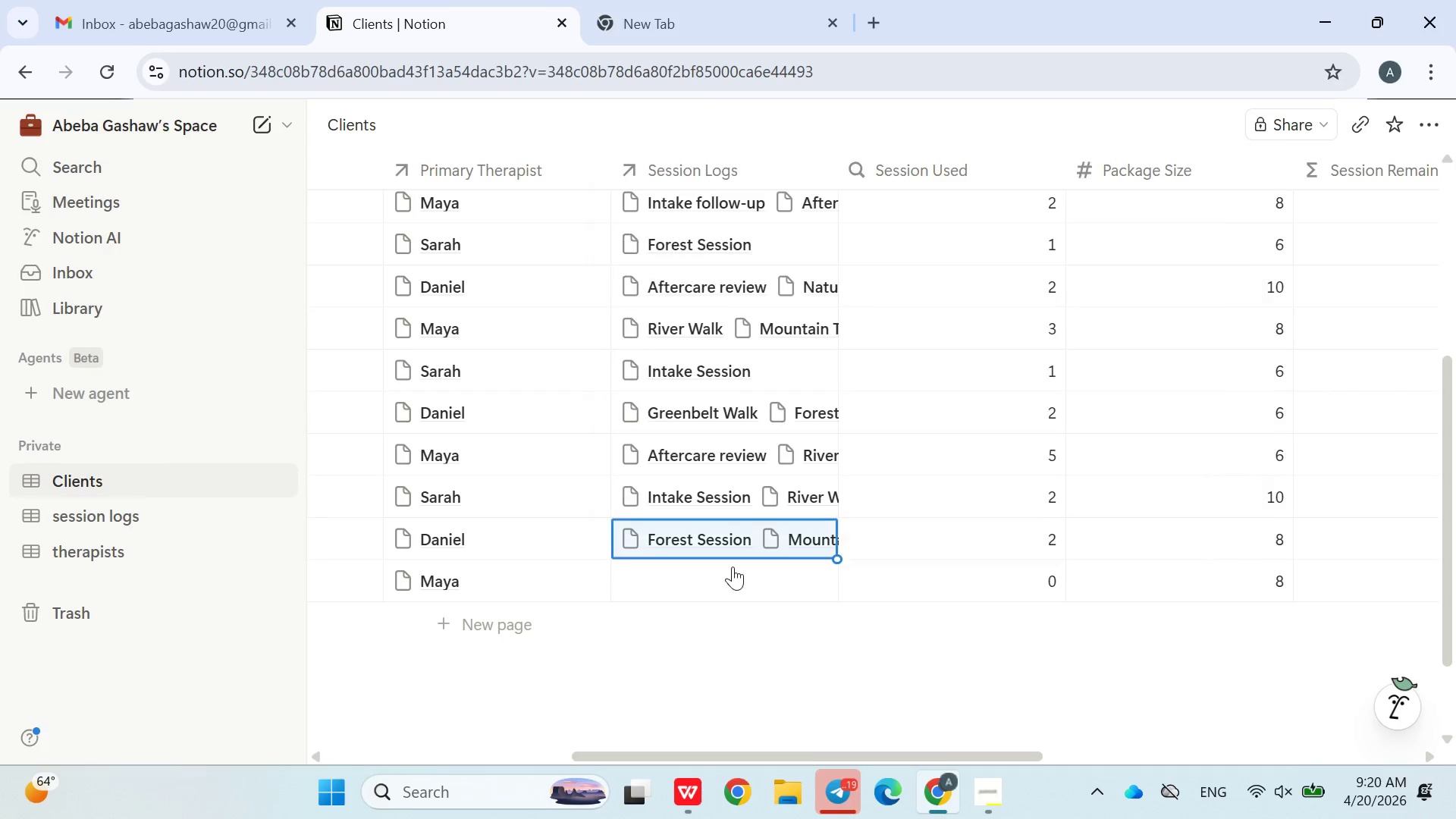 
double_click([725, 585])
 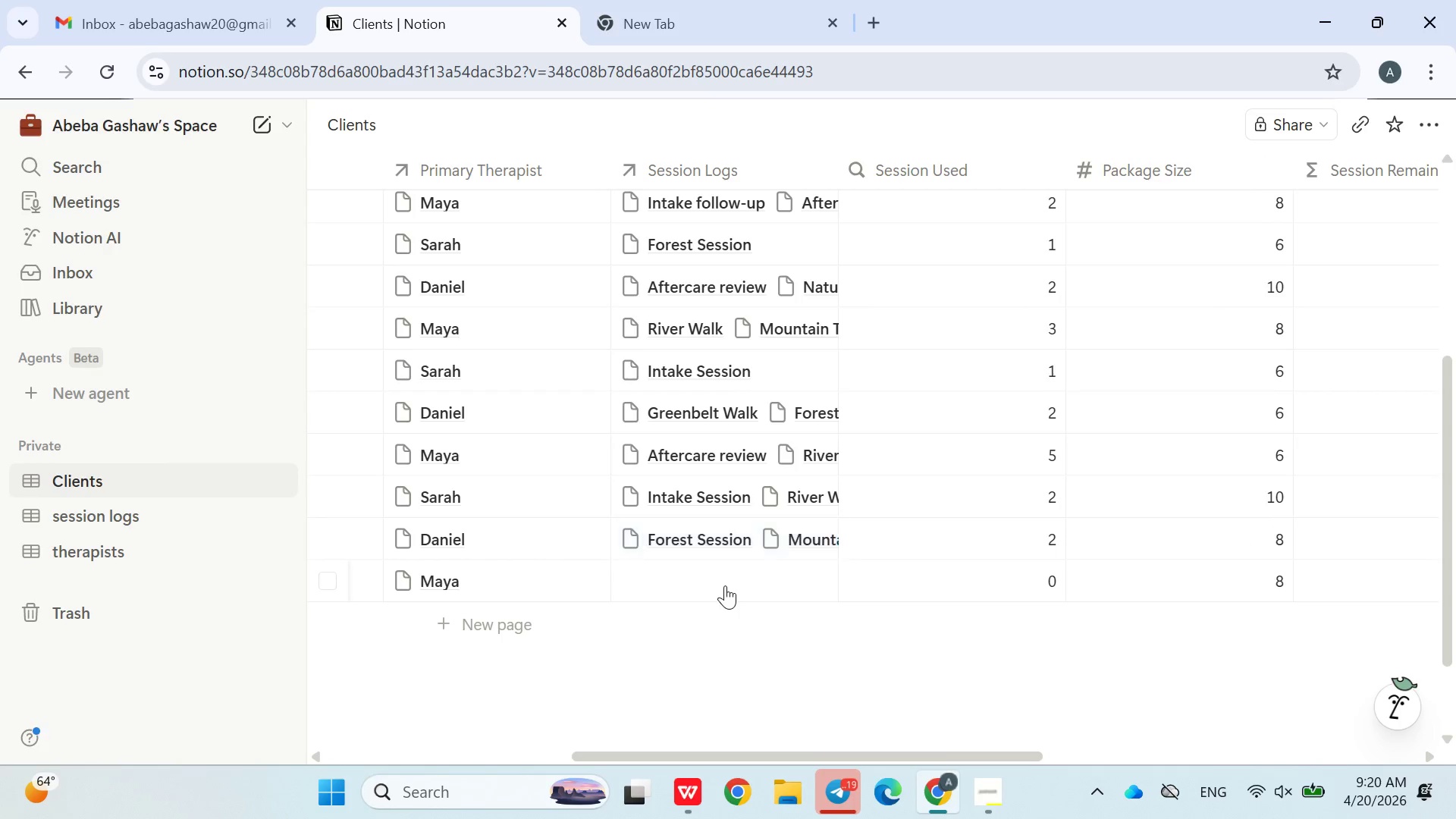 
double_click([725, 585])
 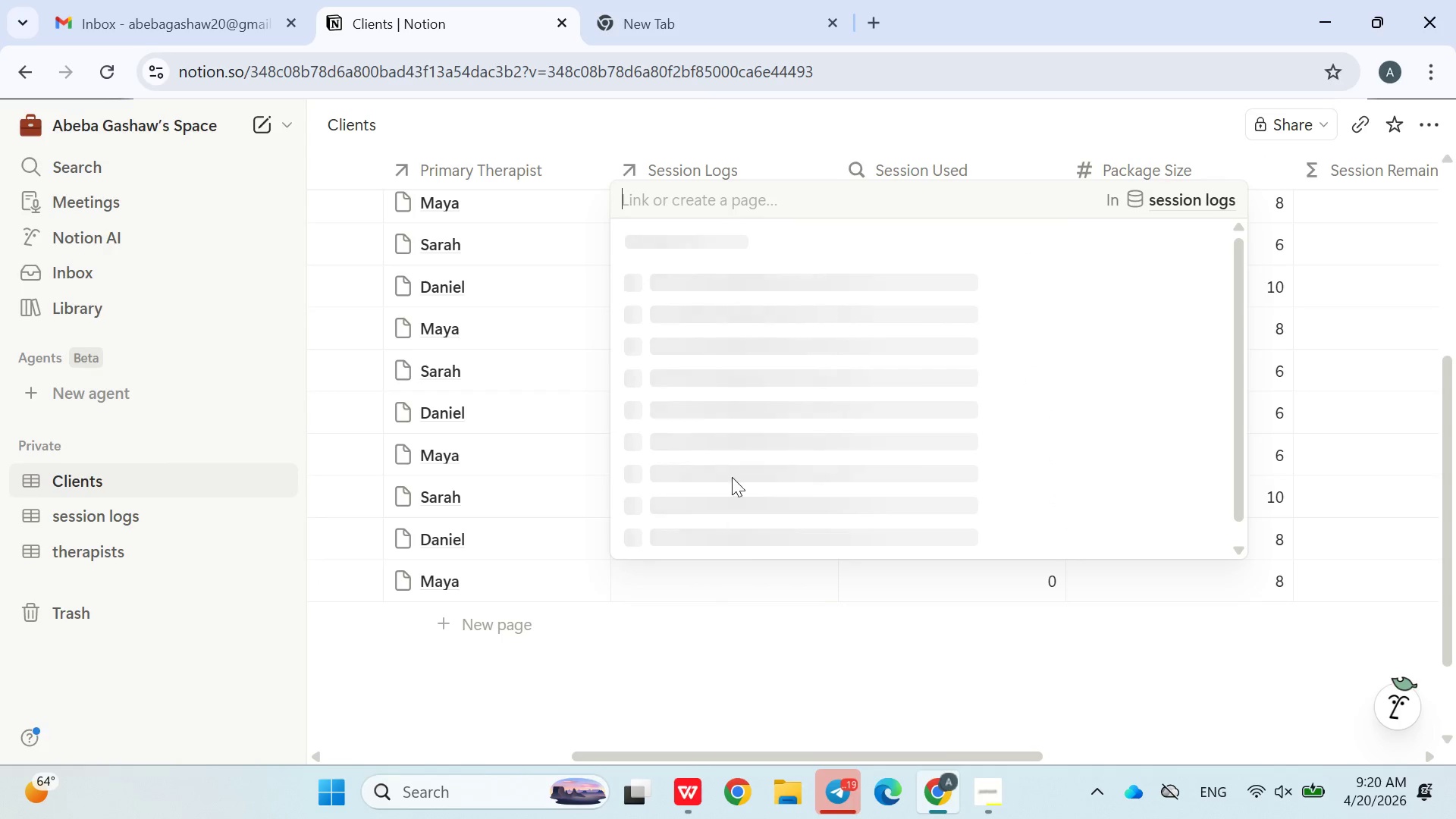 
left_click_drag(start_coordinate=[725, 585], to_coordinate=[732, 470])
 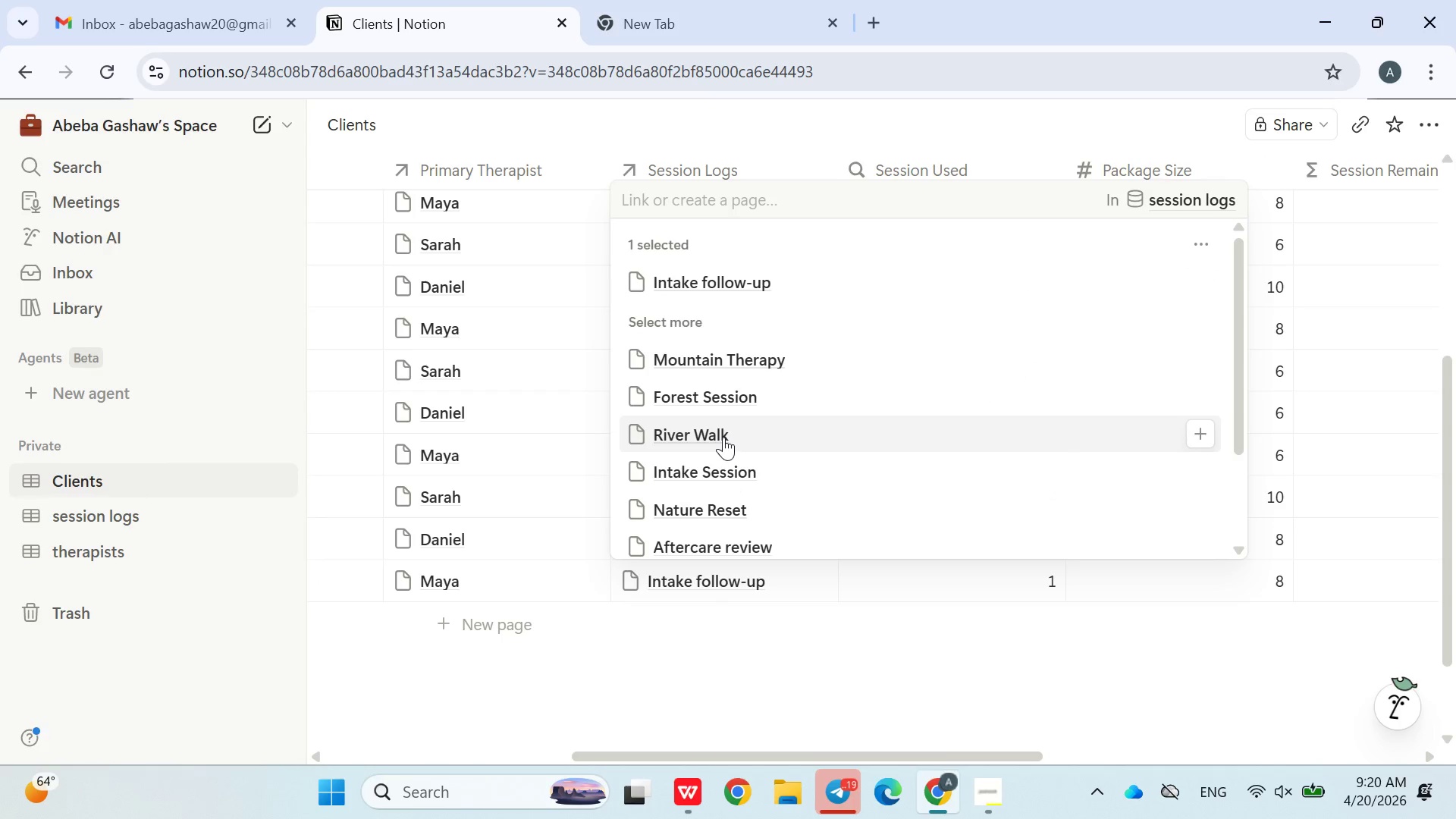 
left_click([732, 470])
 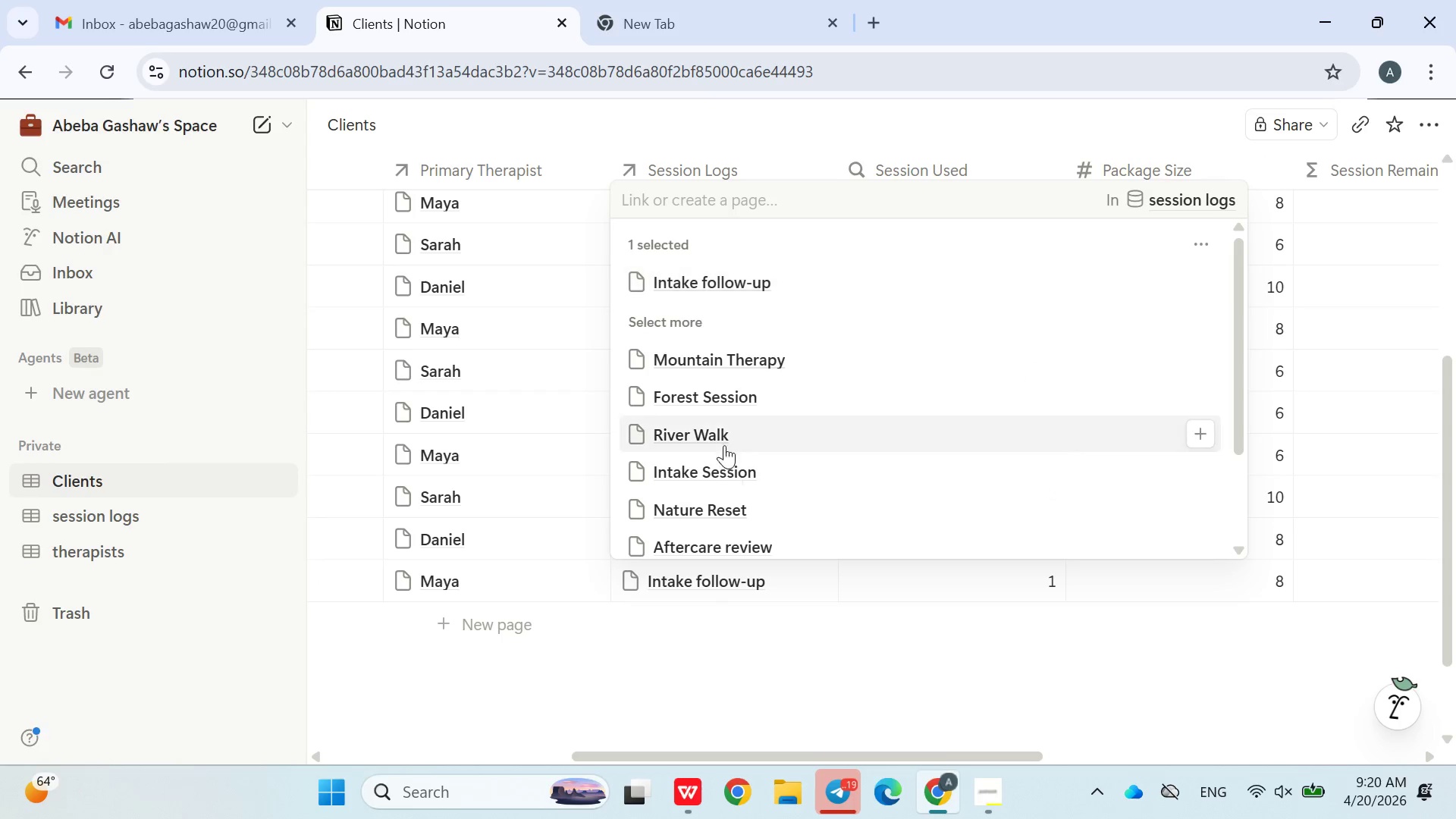 
double_click([723, 437])
 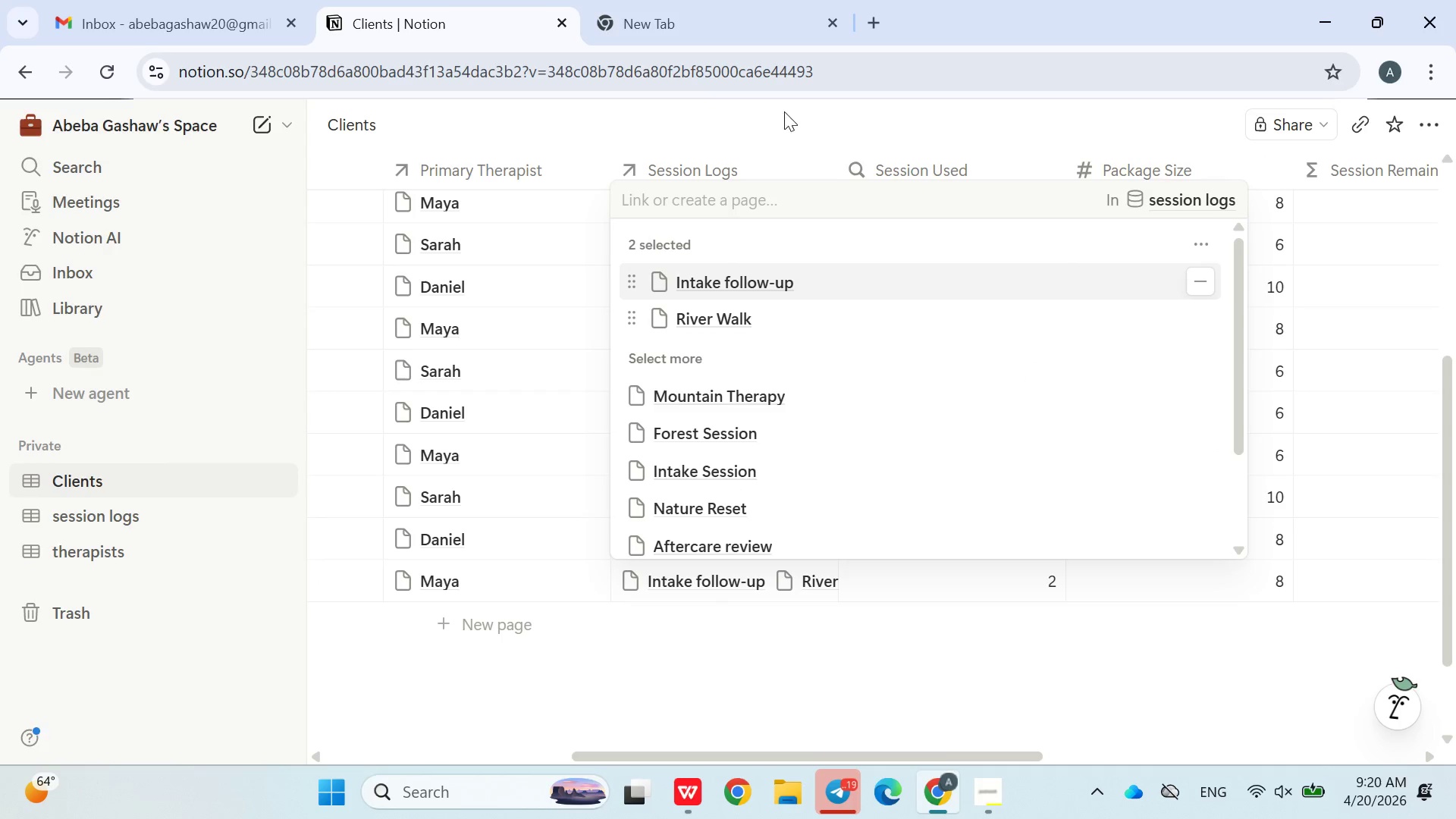 
double_click([832, 140])
 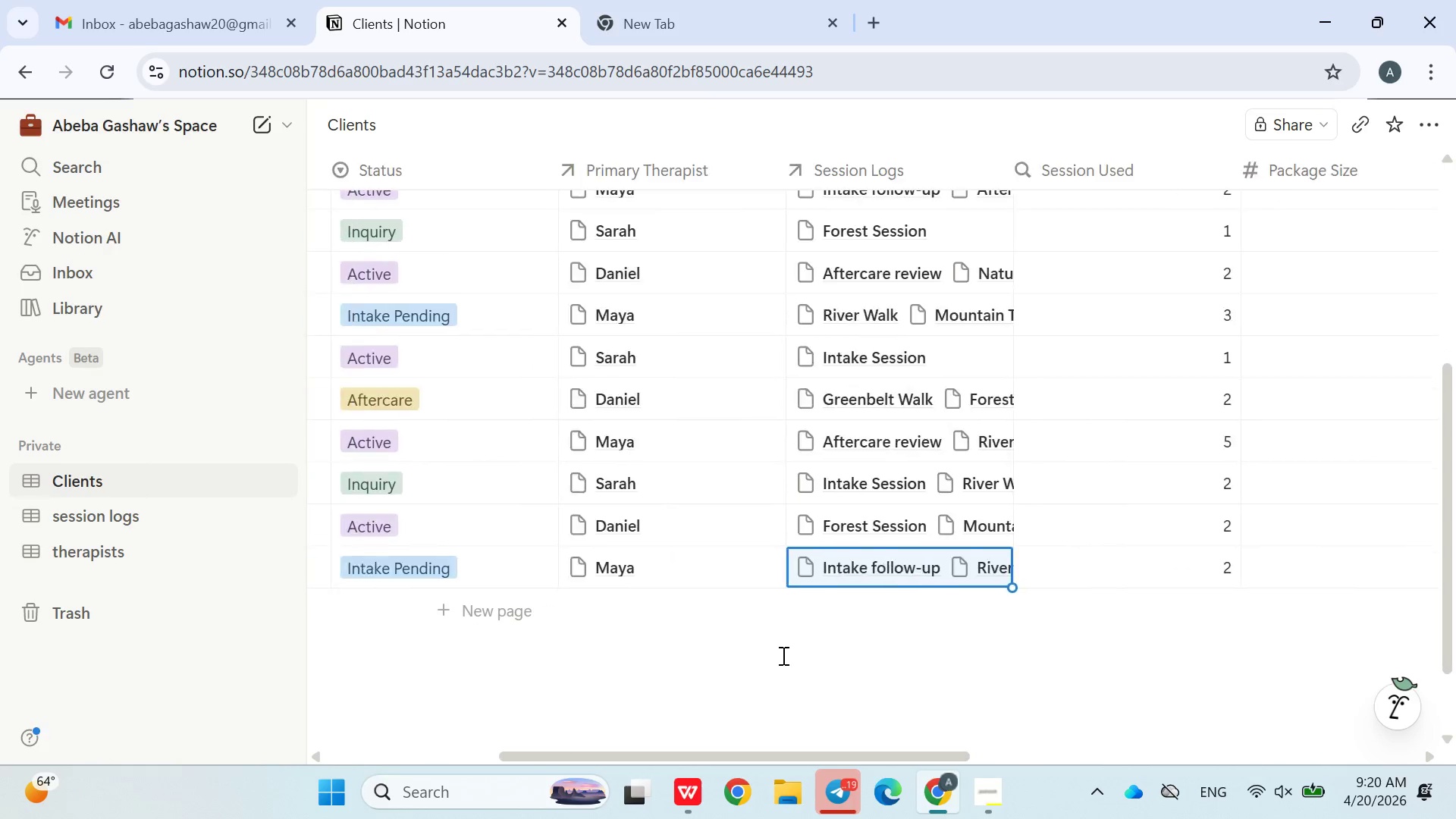 
double_click([782, 657])
 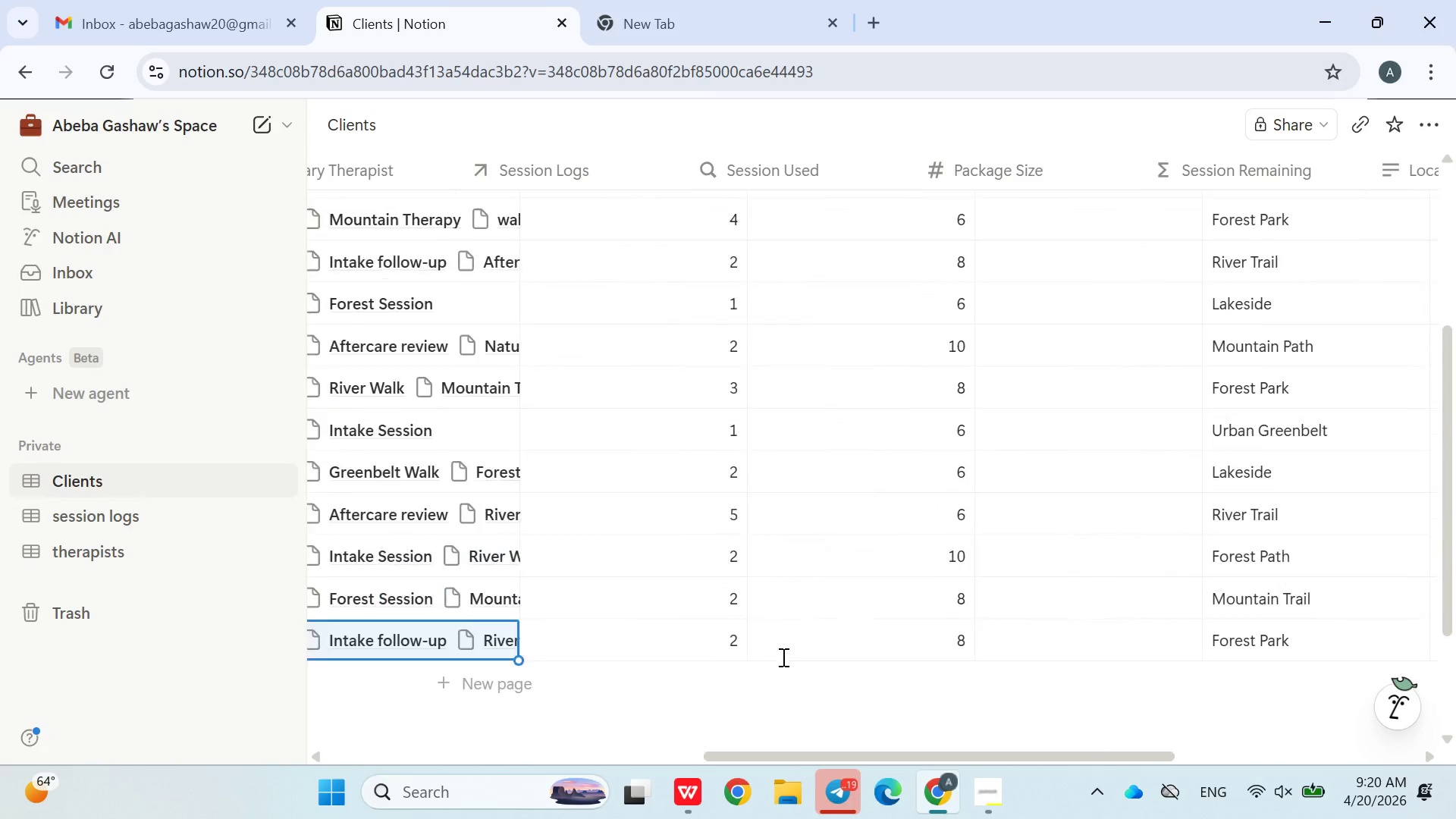 
triple_click([782, 657])
 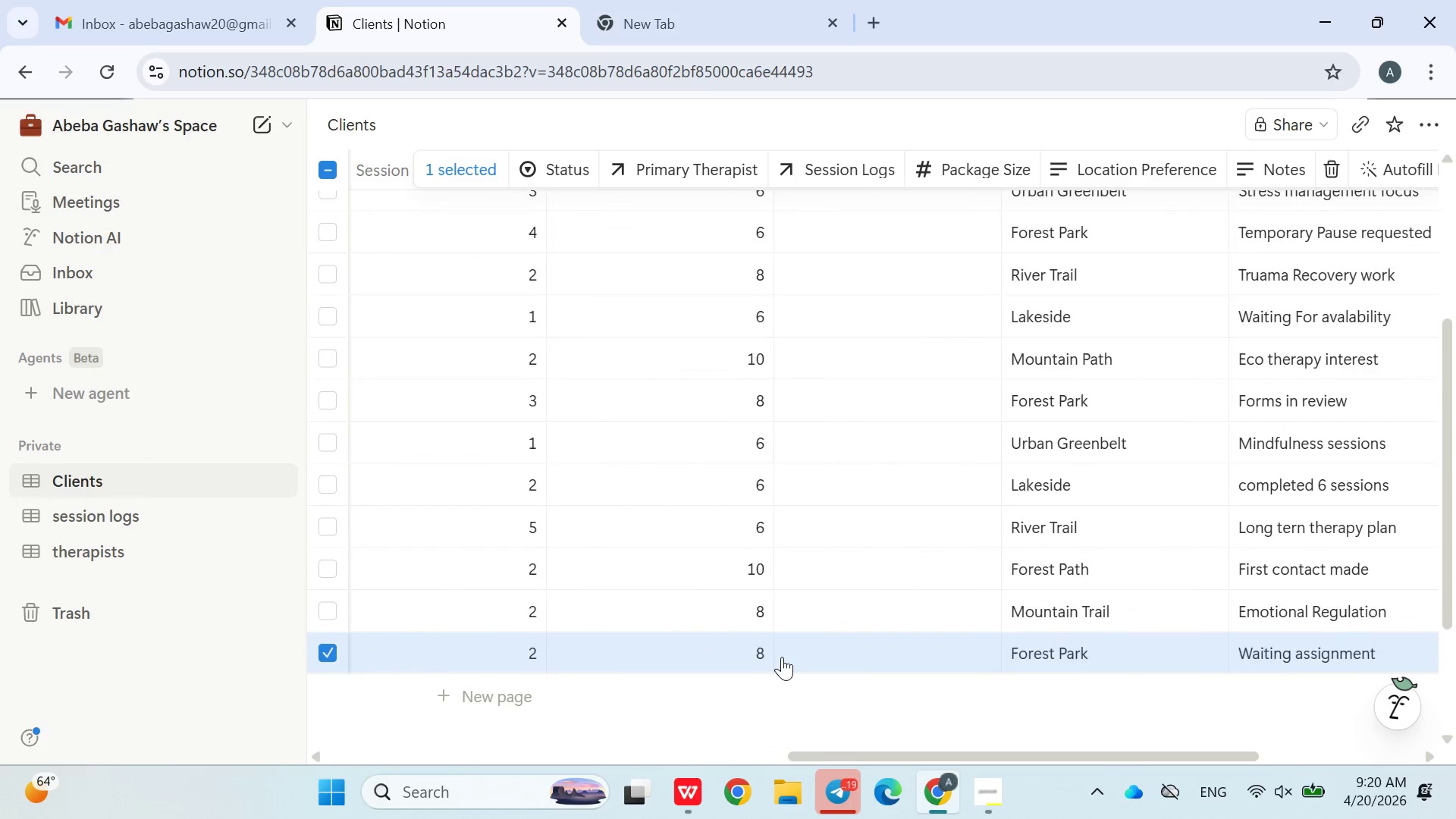 
triple_click([782, 657])
 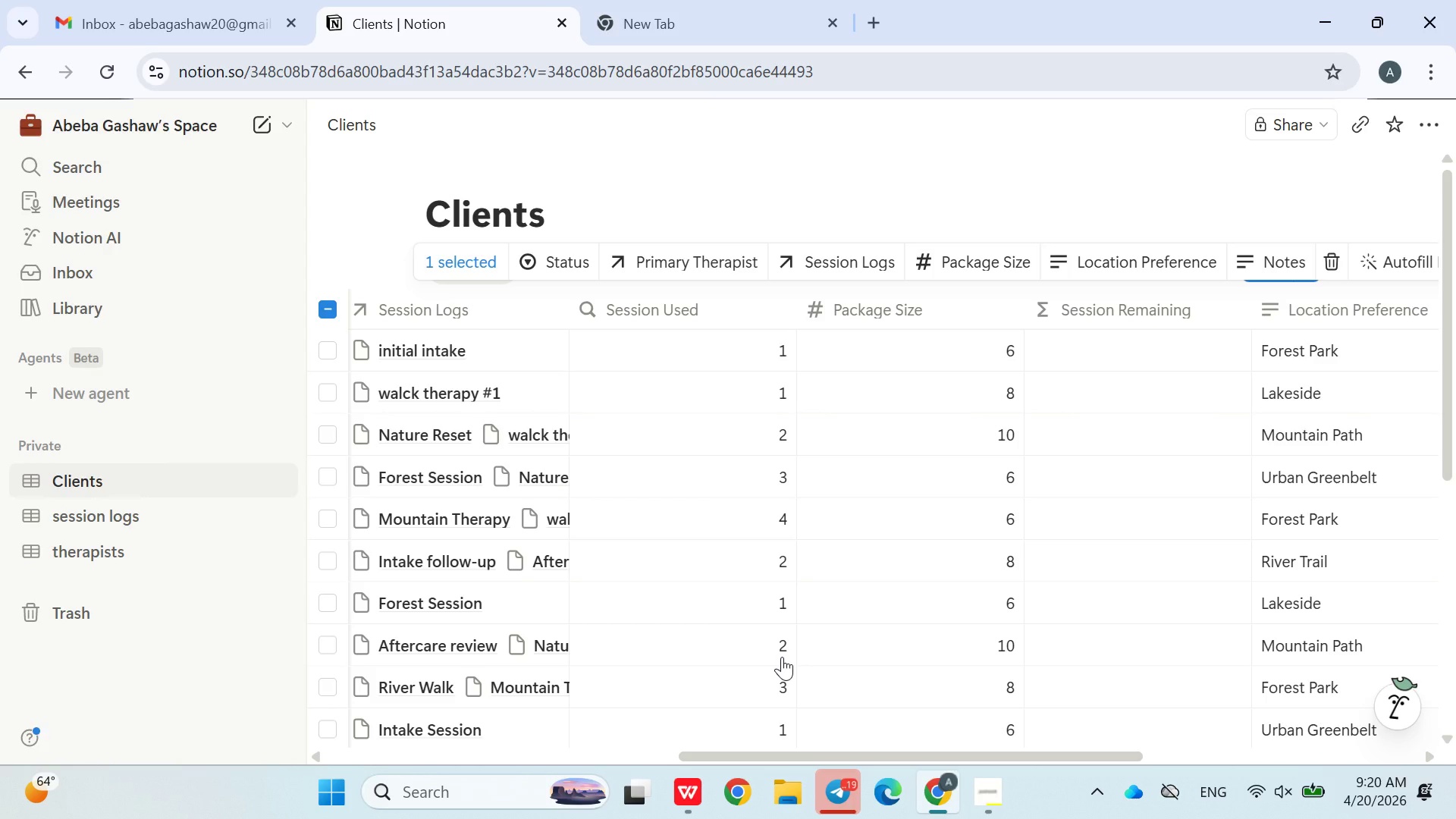 
wait(15.95)
 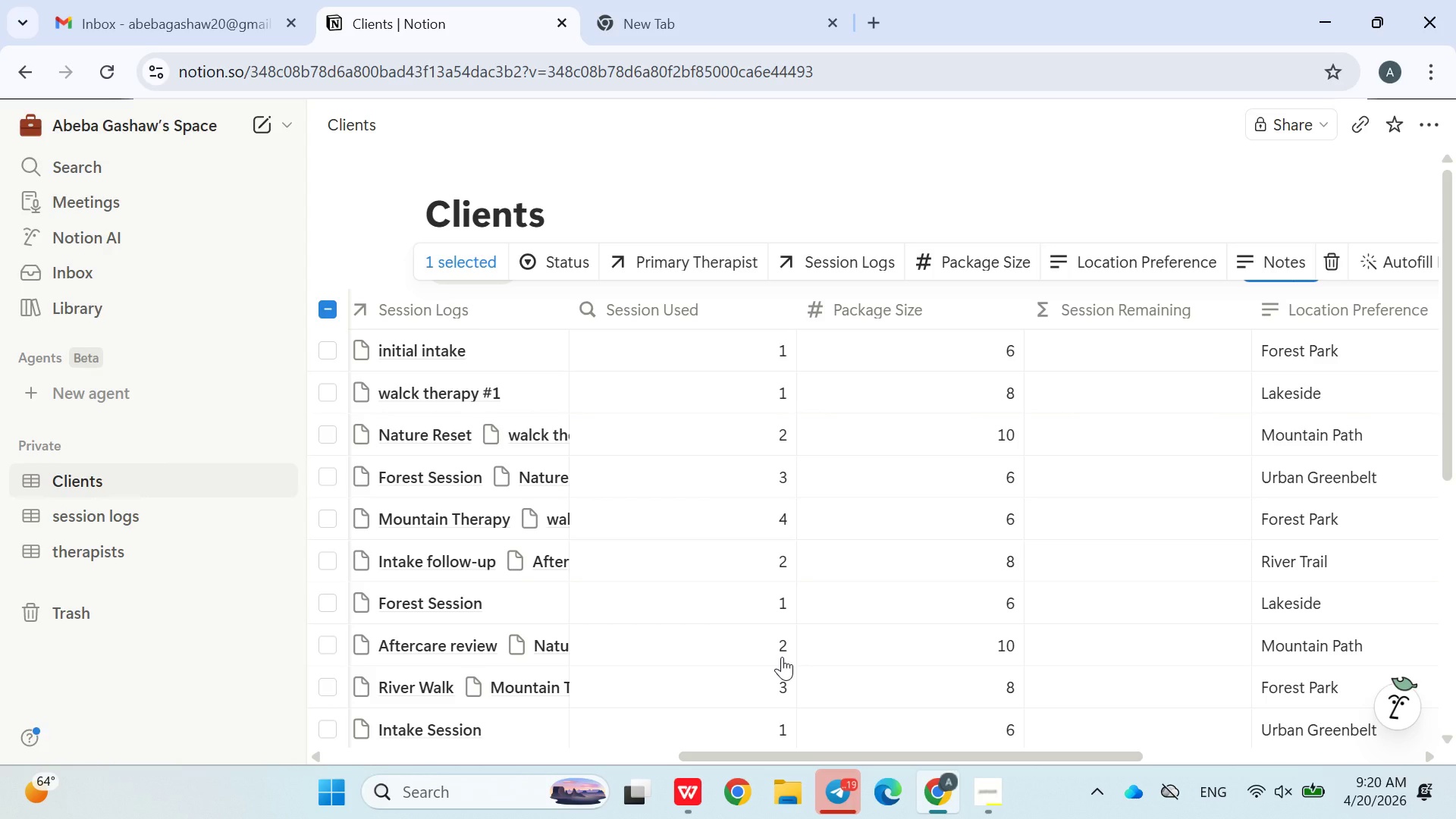 
mouse_move([855, 306])
 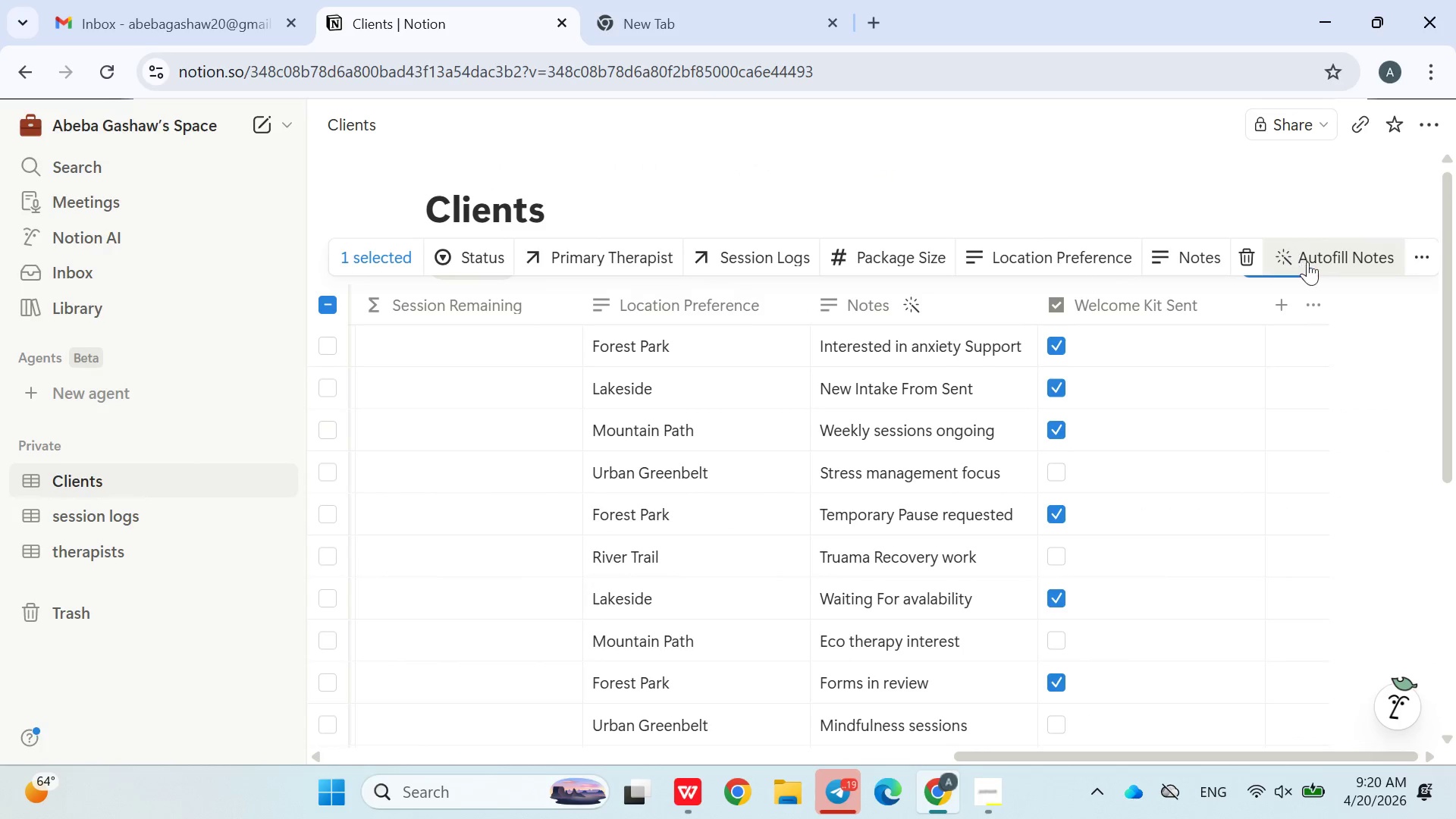 
left_click([1313, 301])
 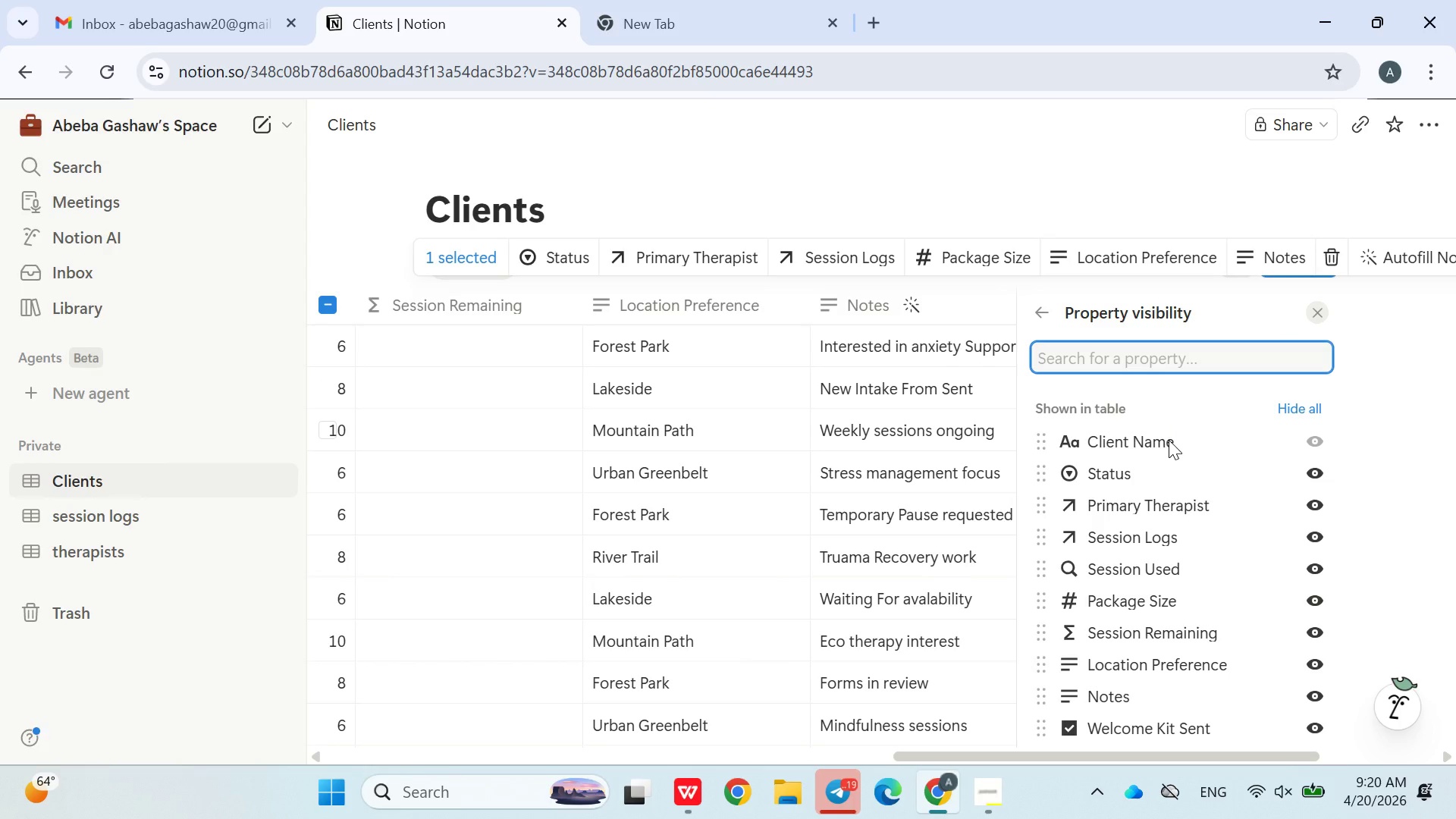 
left_click([1155, 440])
 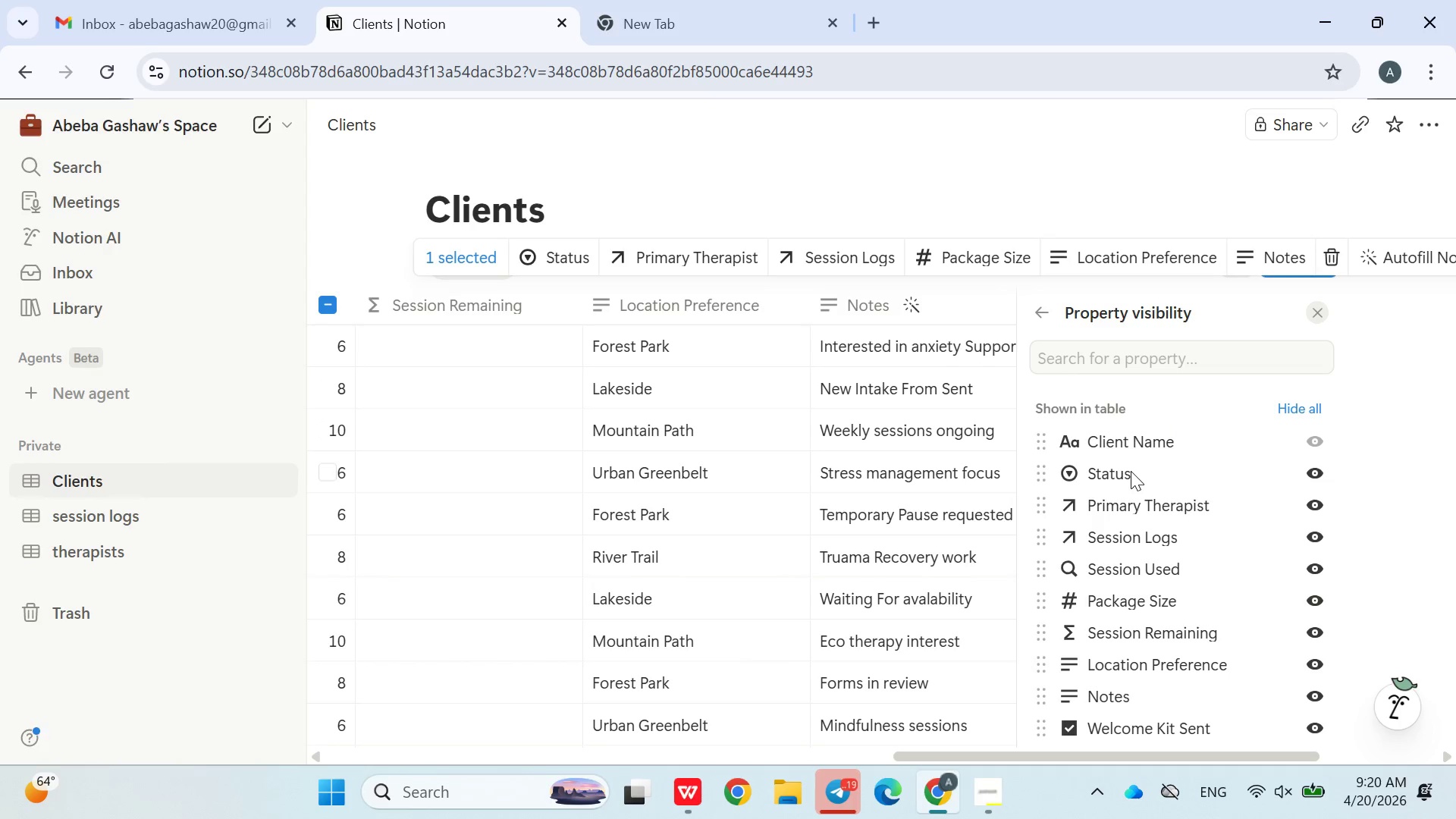 
left_click([1131, 471])
 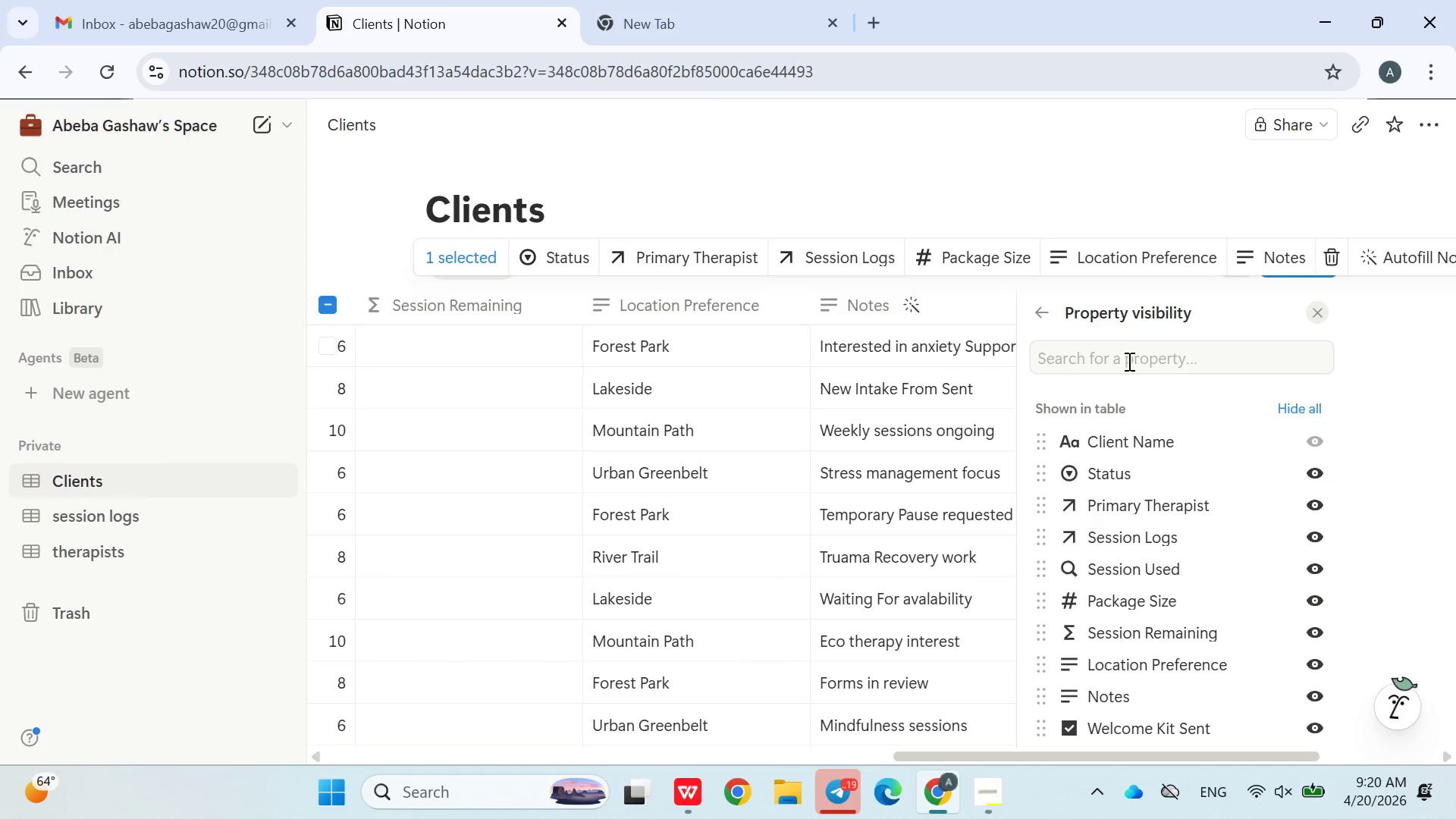 
left_click([1125, 362])
 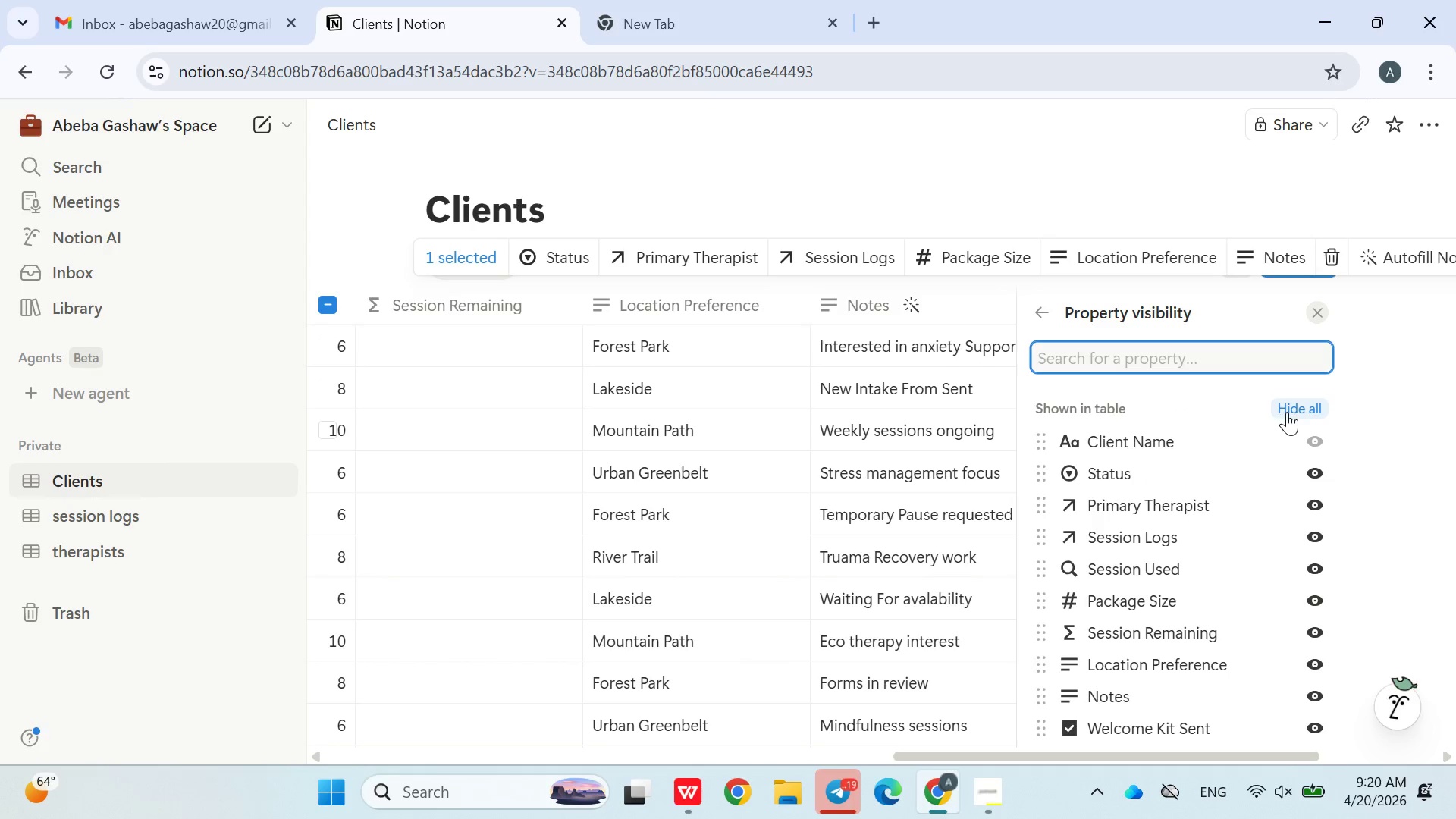 
left_click([1288, 412])
 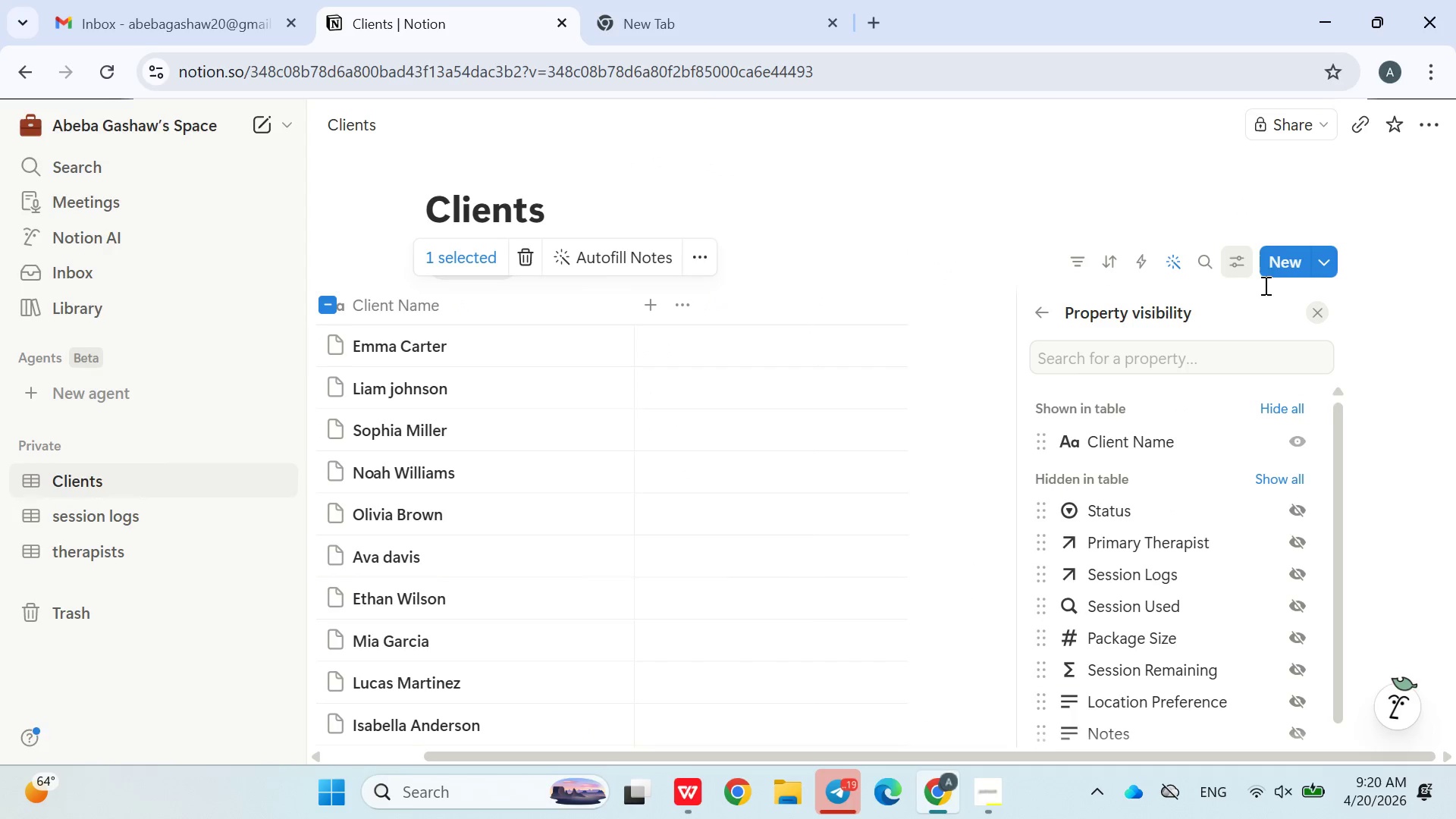 
left_click([965, 200])
 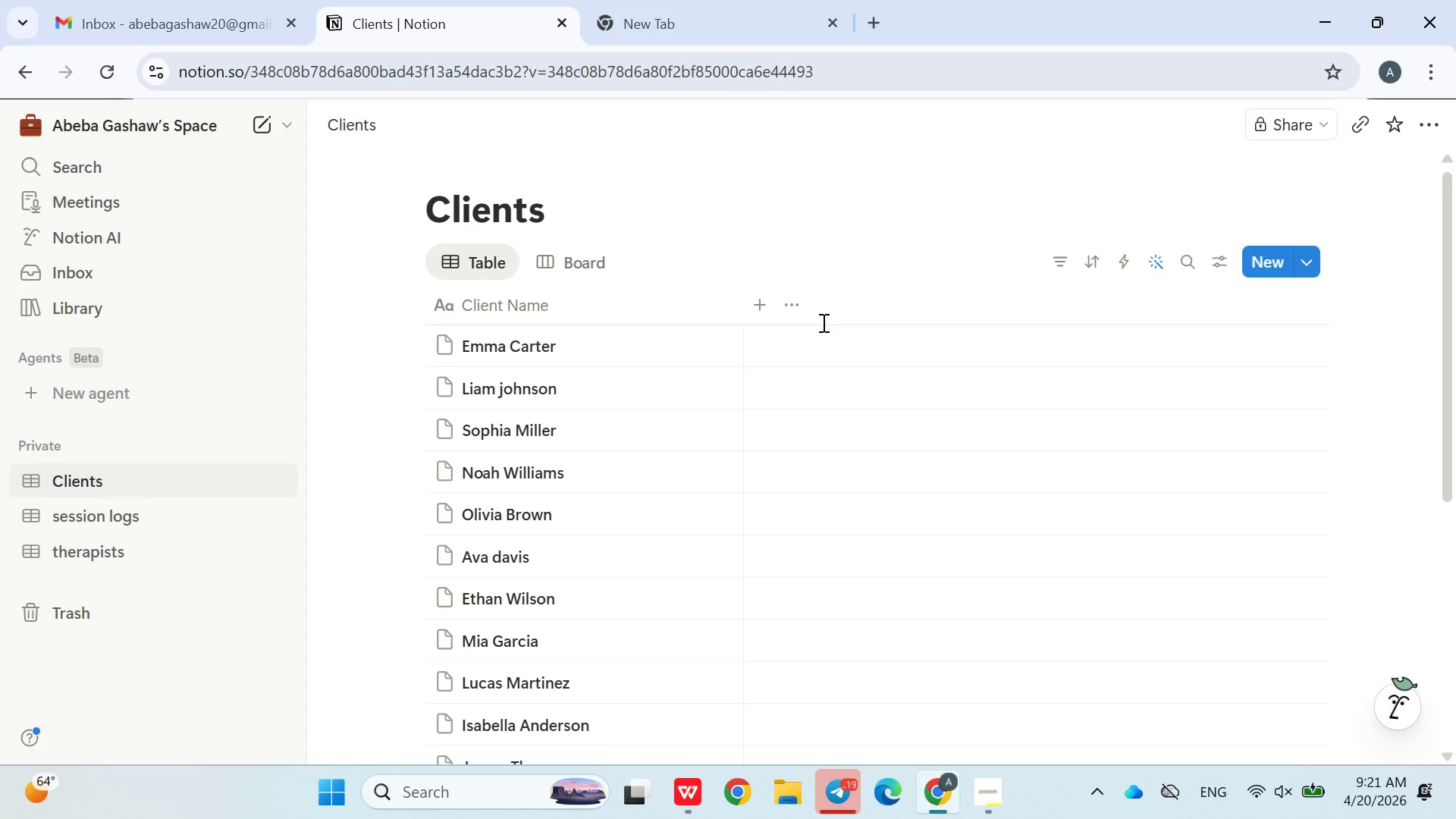 
key(Control+ControlLeft)
 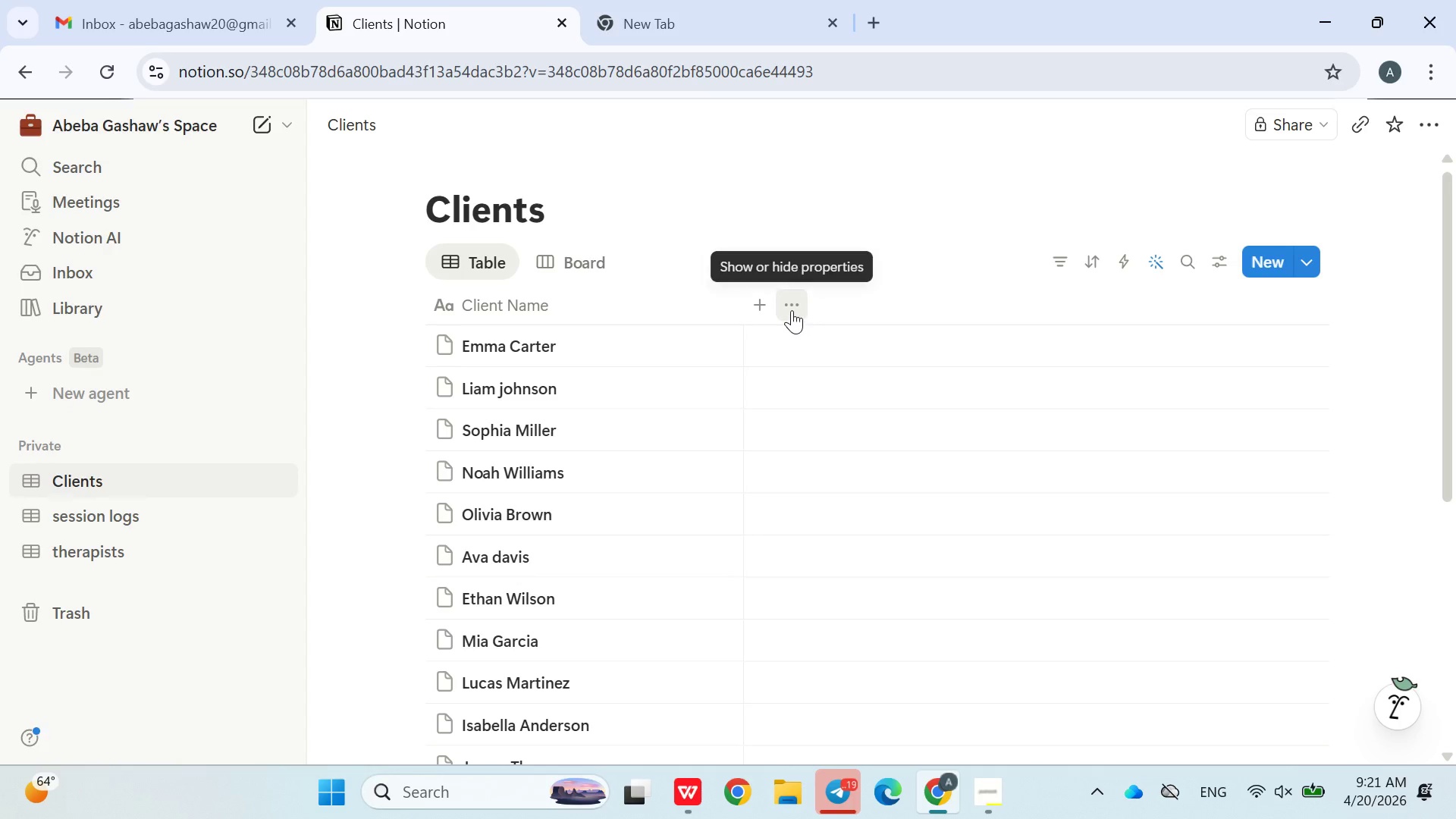 
left_click([792, 310])
 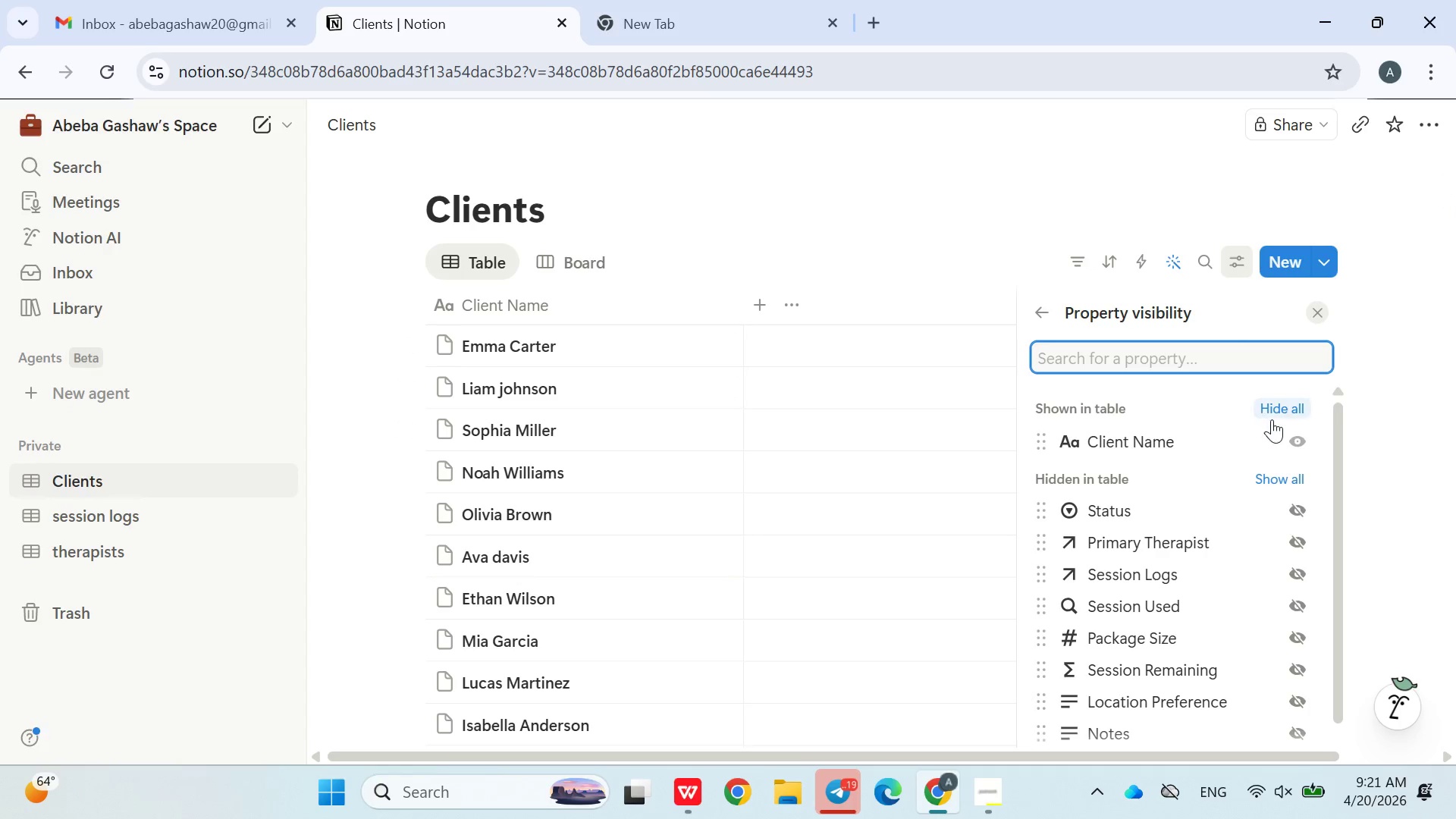 
left_click([1291, 474])
 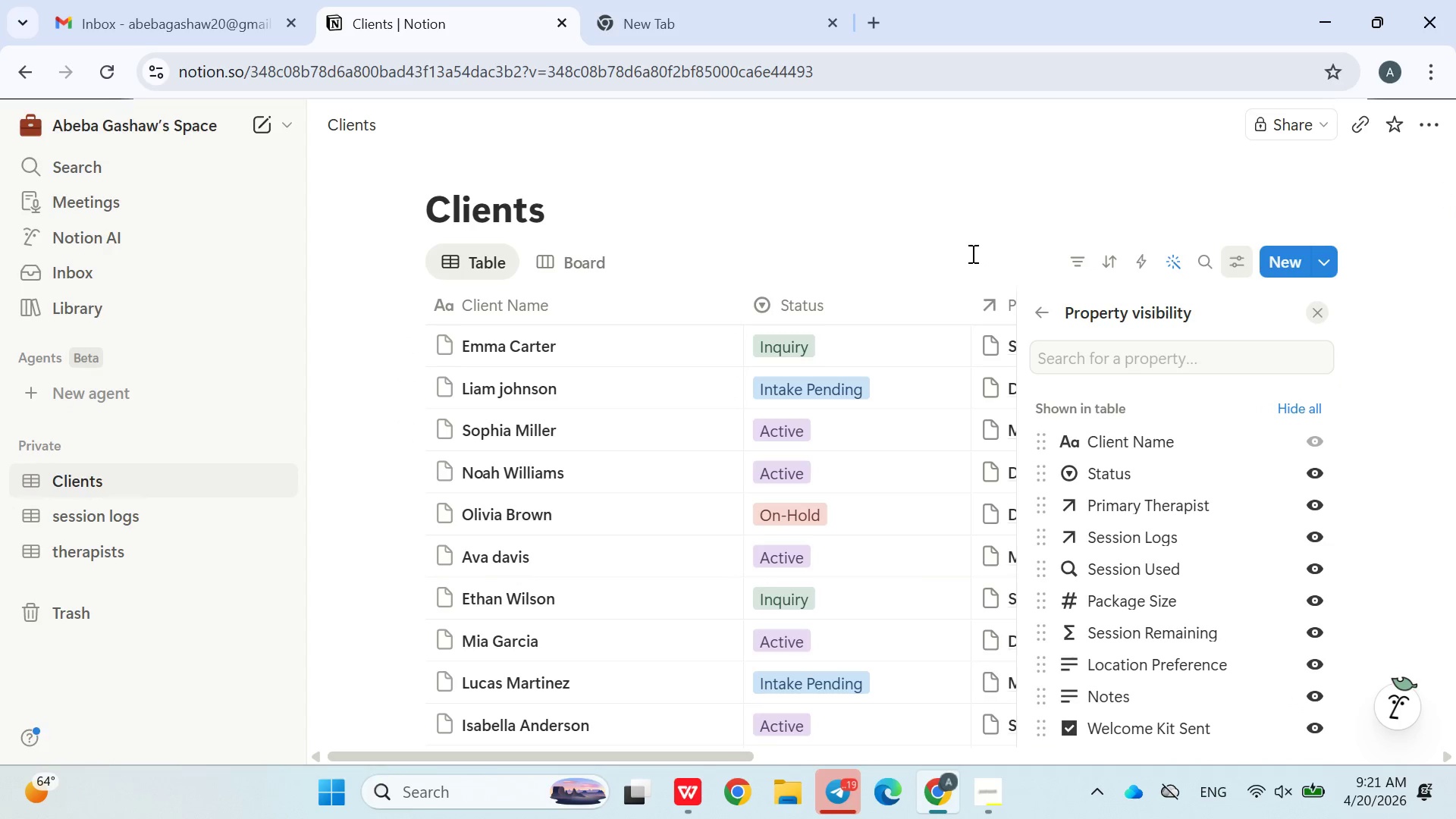 
left_click([971, 252])
 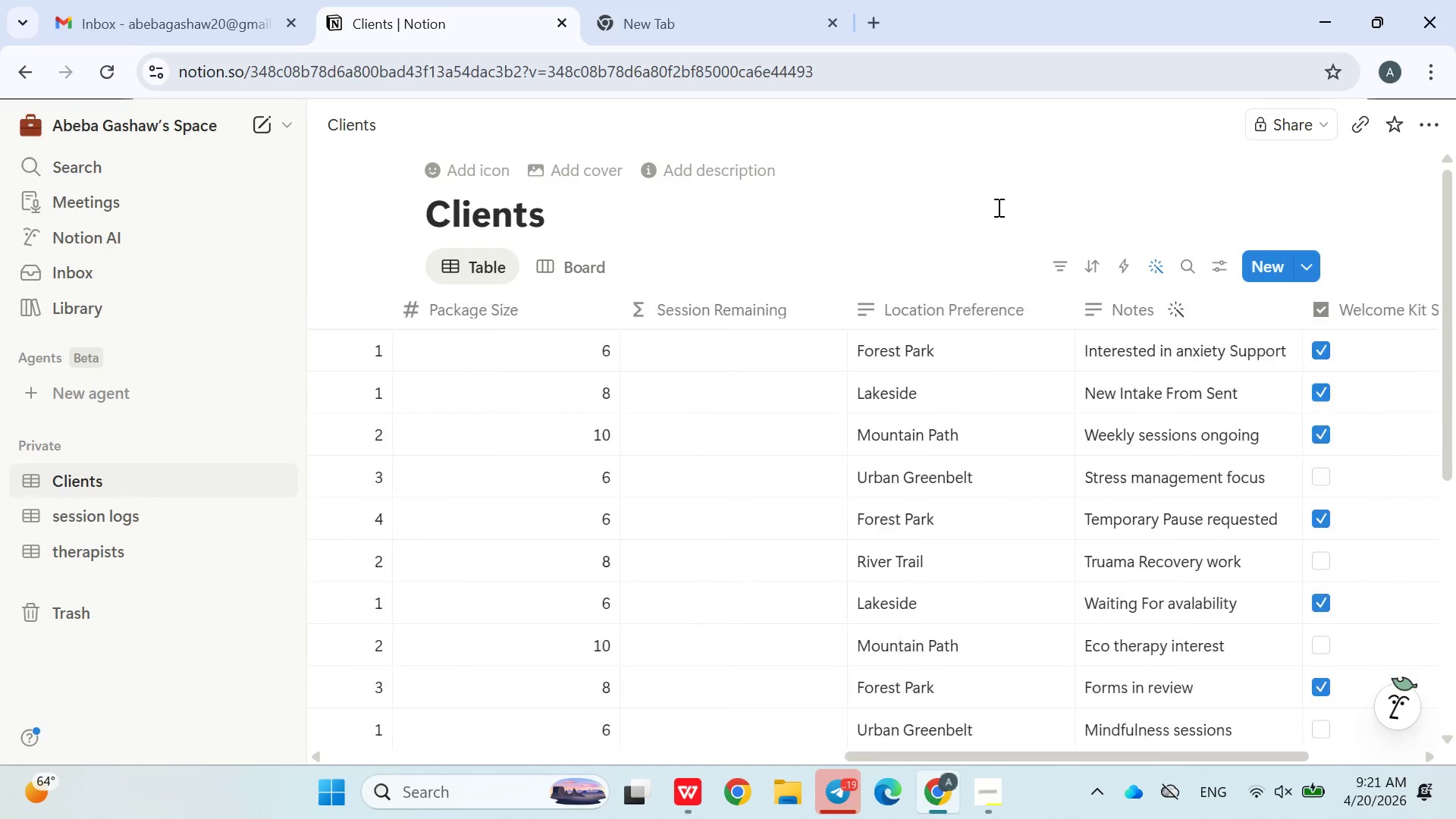 
wait(6.17)
 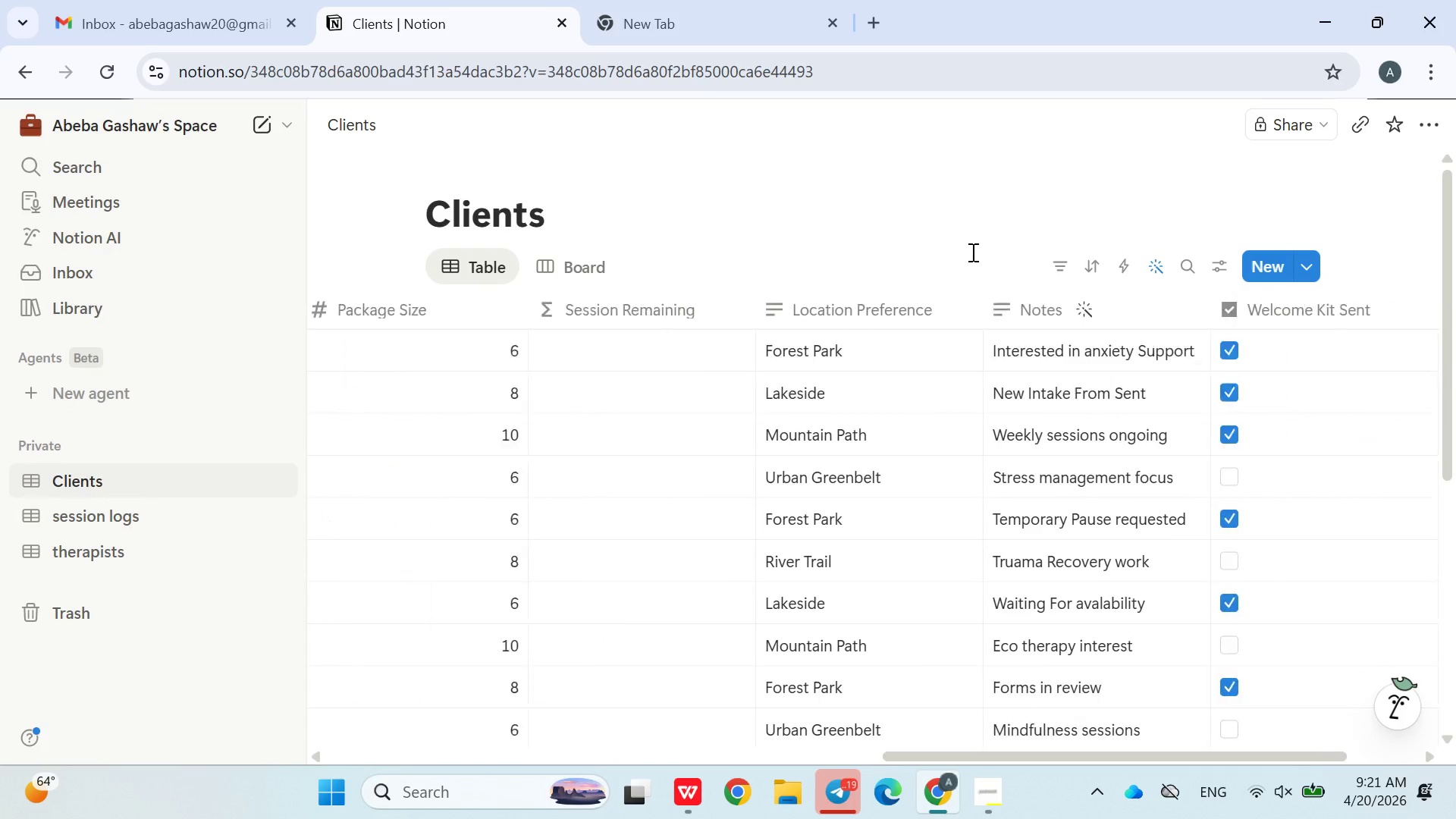 
mouse_move([846, 418])
 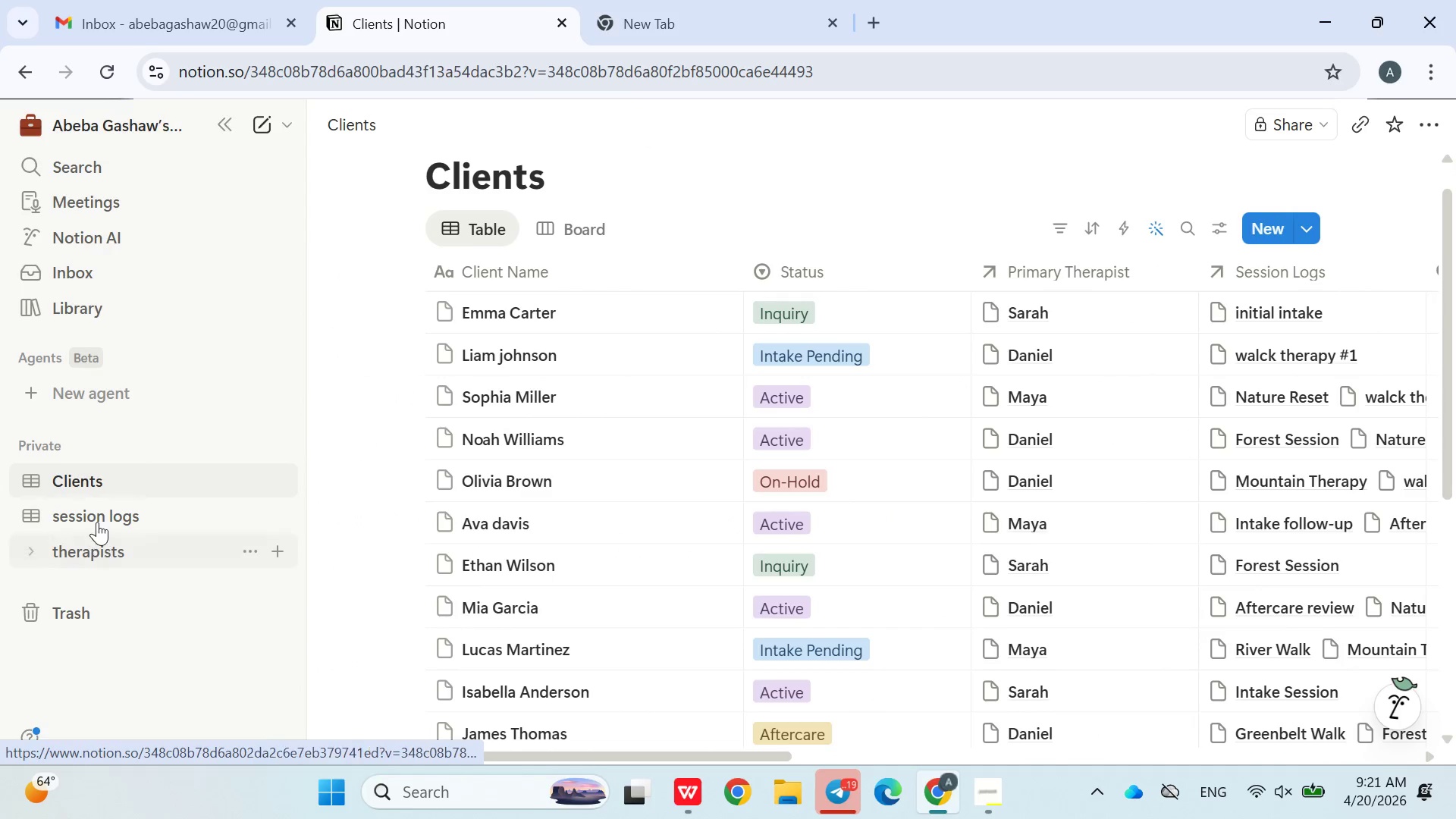 
left_click([97, 518])
 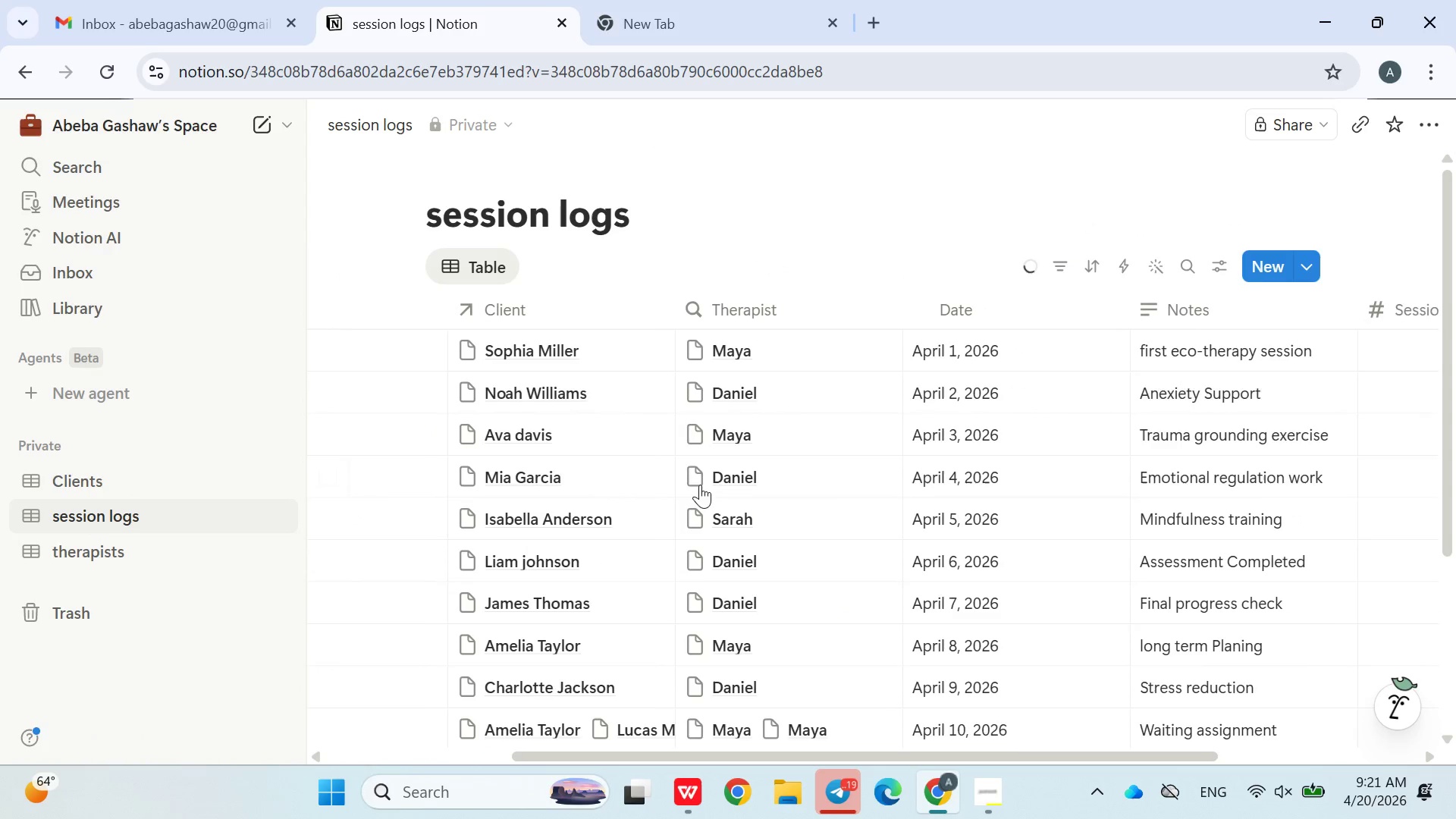 
left_click_drag(start_coordinate=[700, 485], to_coordinate=[105, 558])
 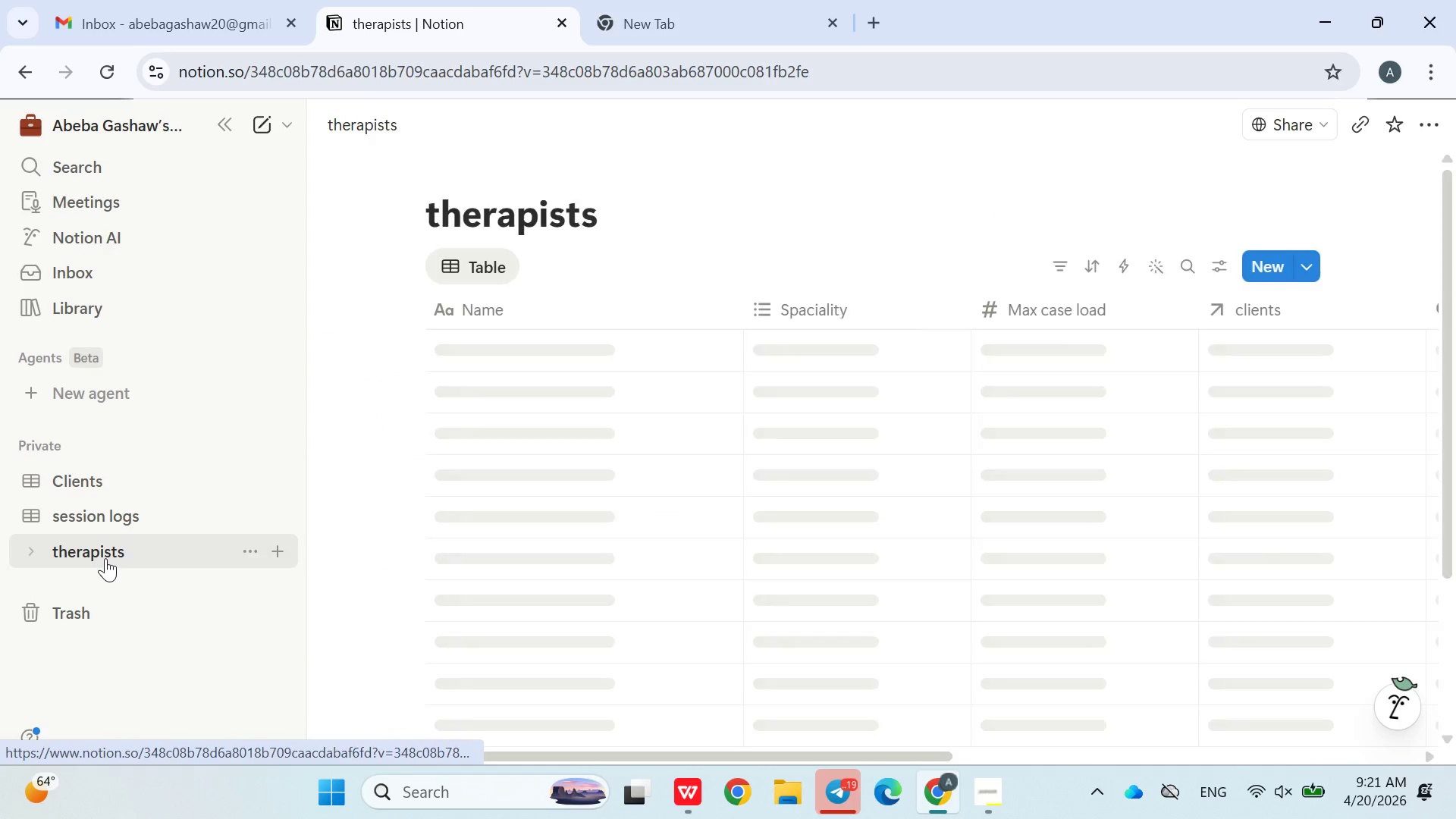 
left_click([105, 558])
 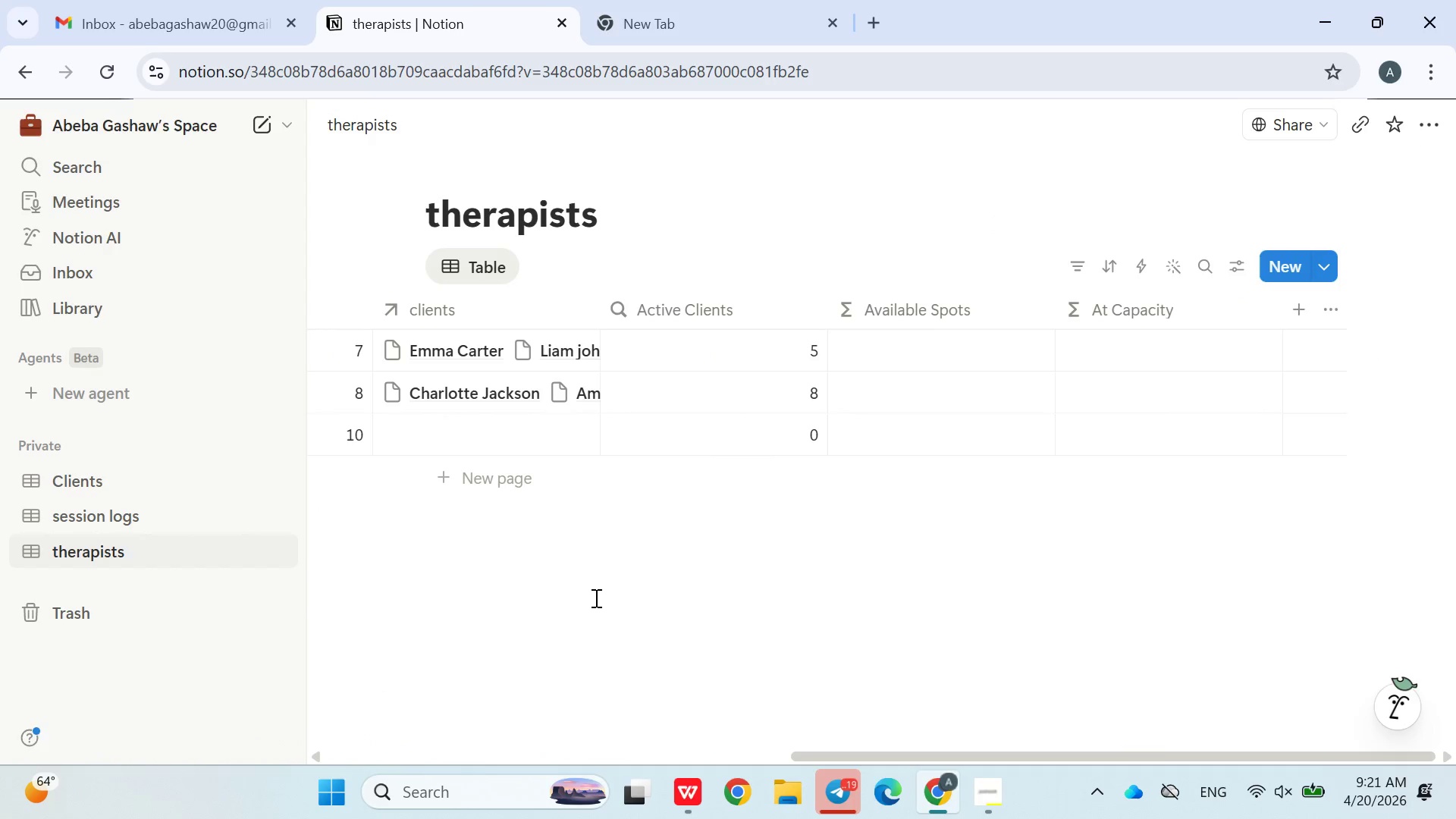 
left_click([855, 555])
 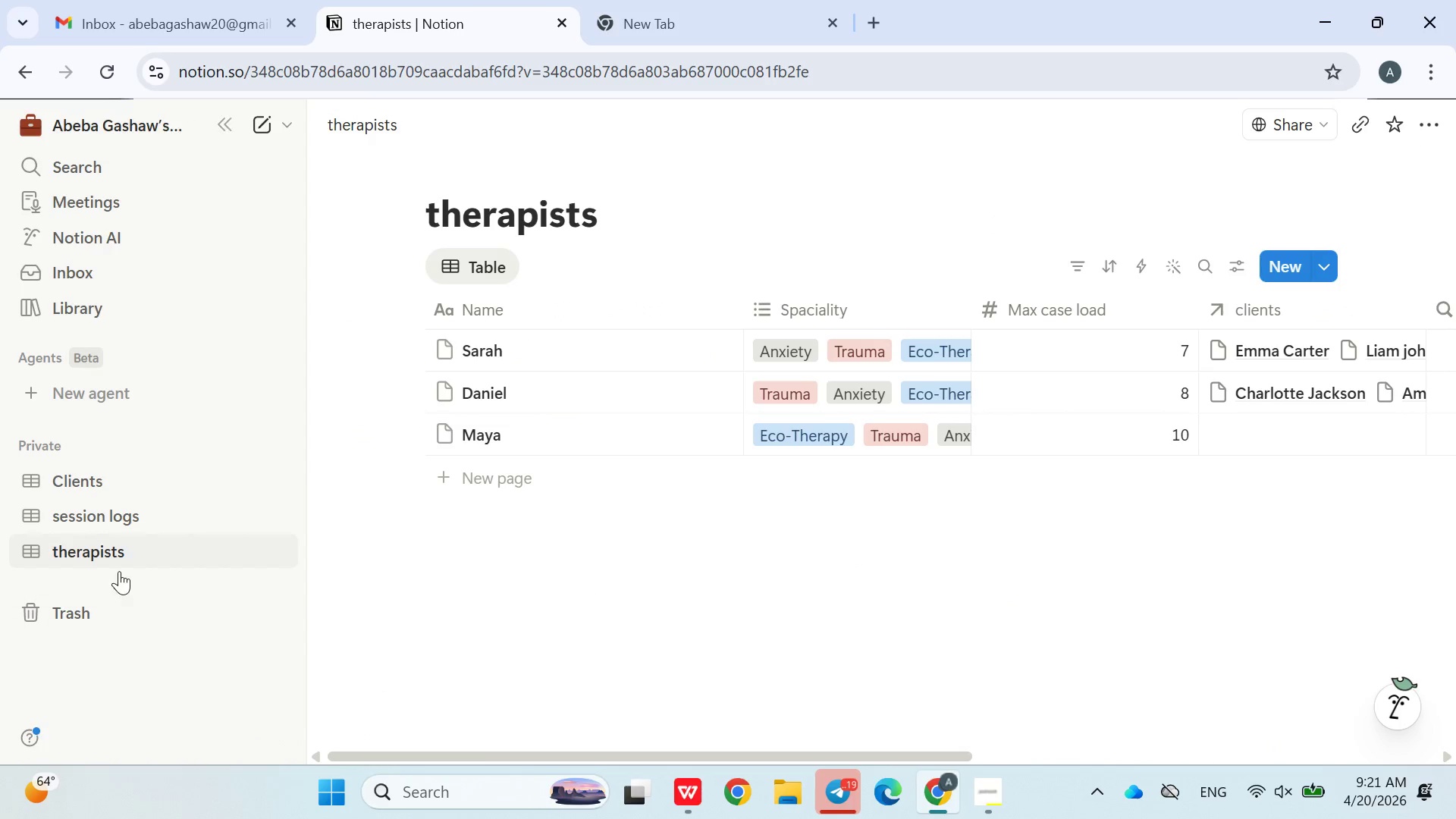 
left_click([97, 519])
 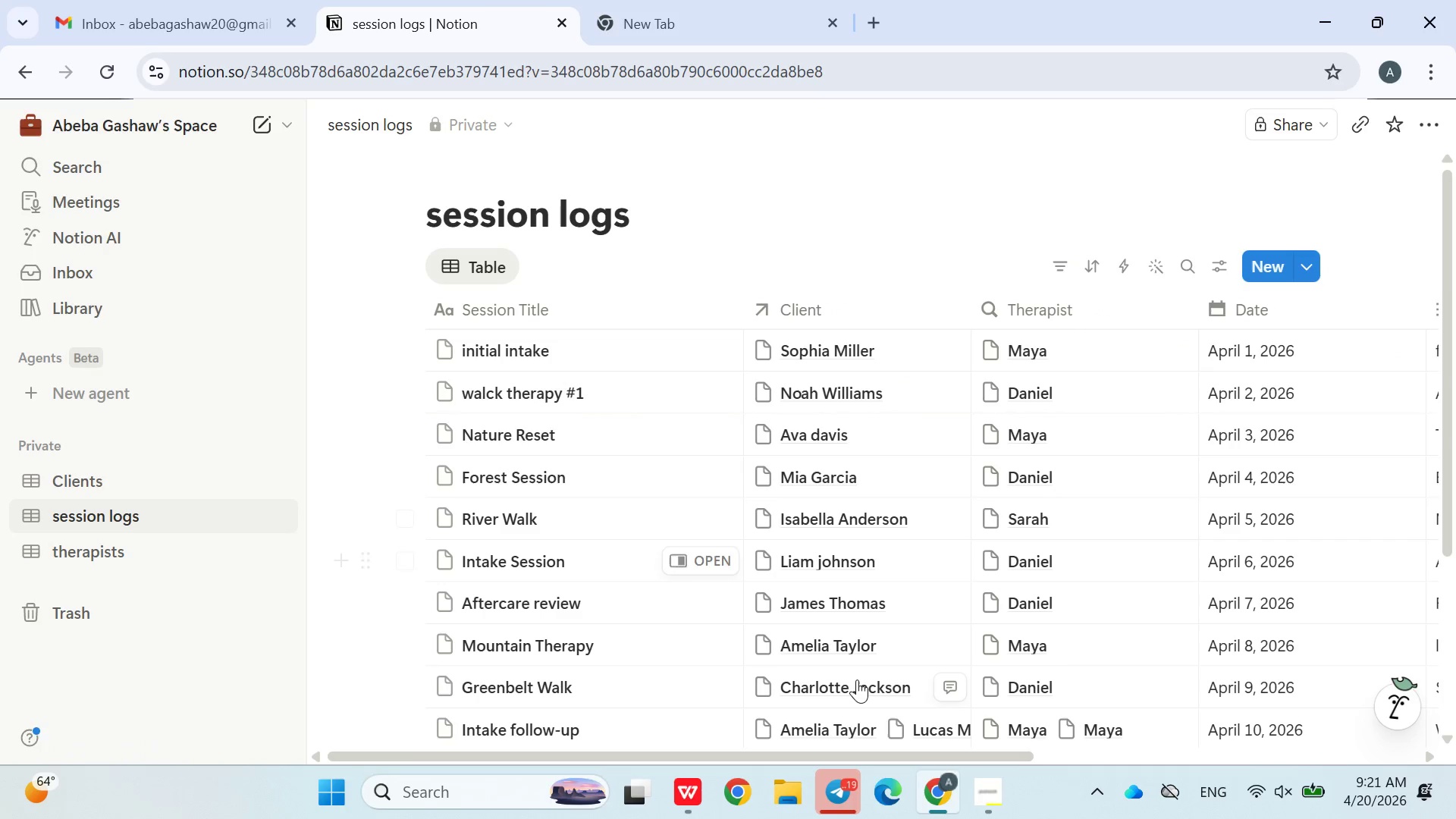 
left_click([968, 775])